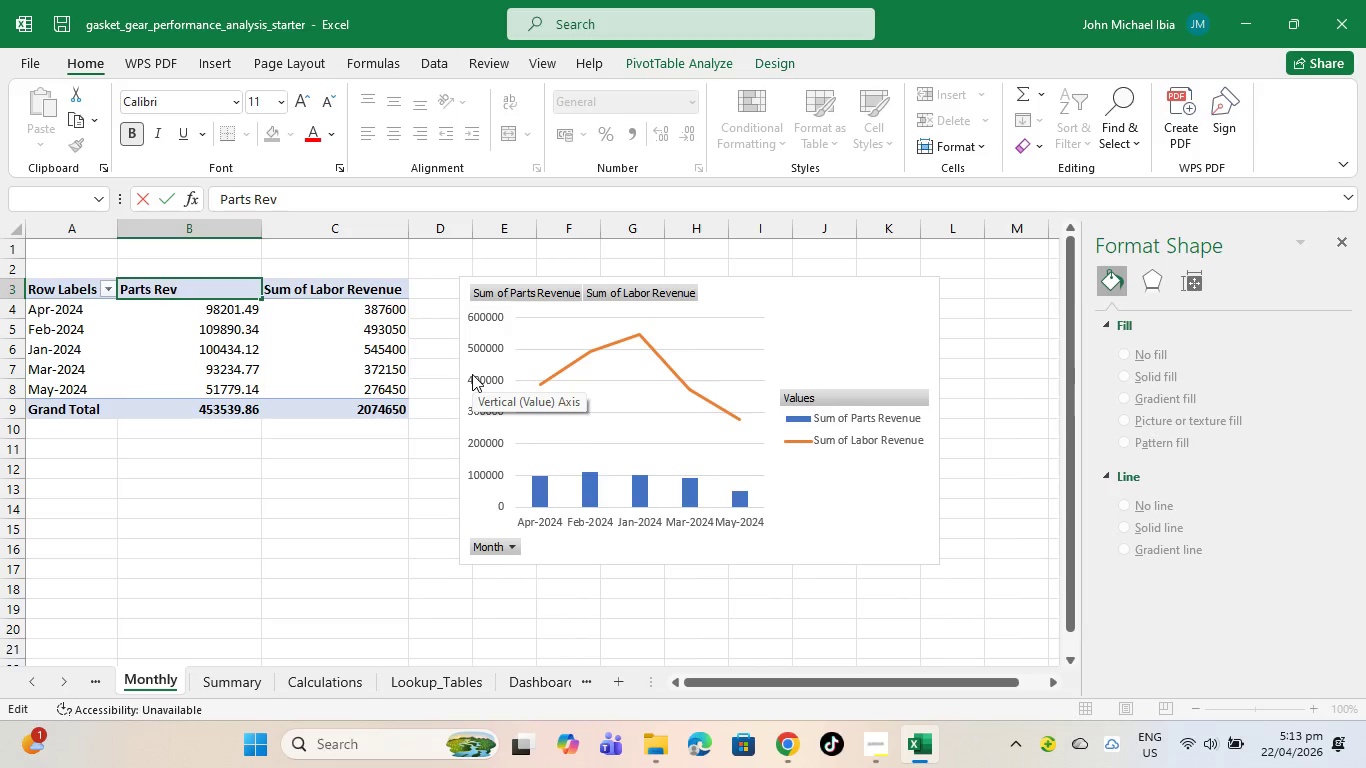 
wait(22.61)
 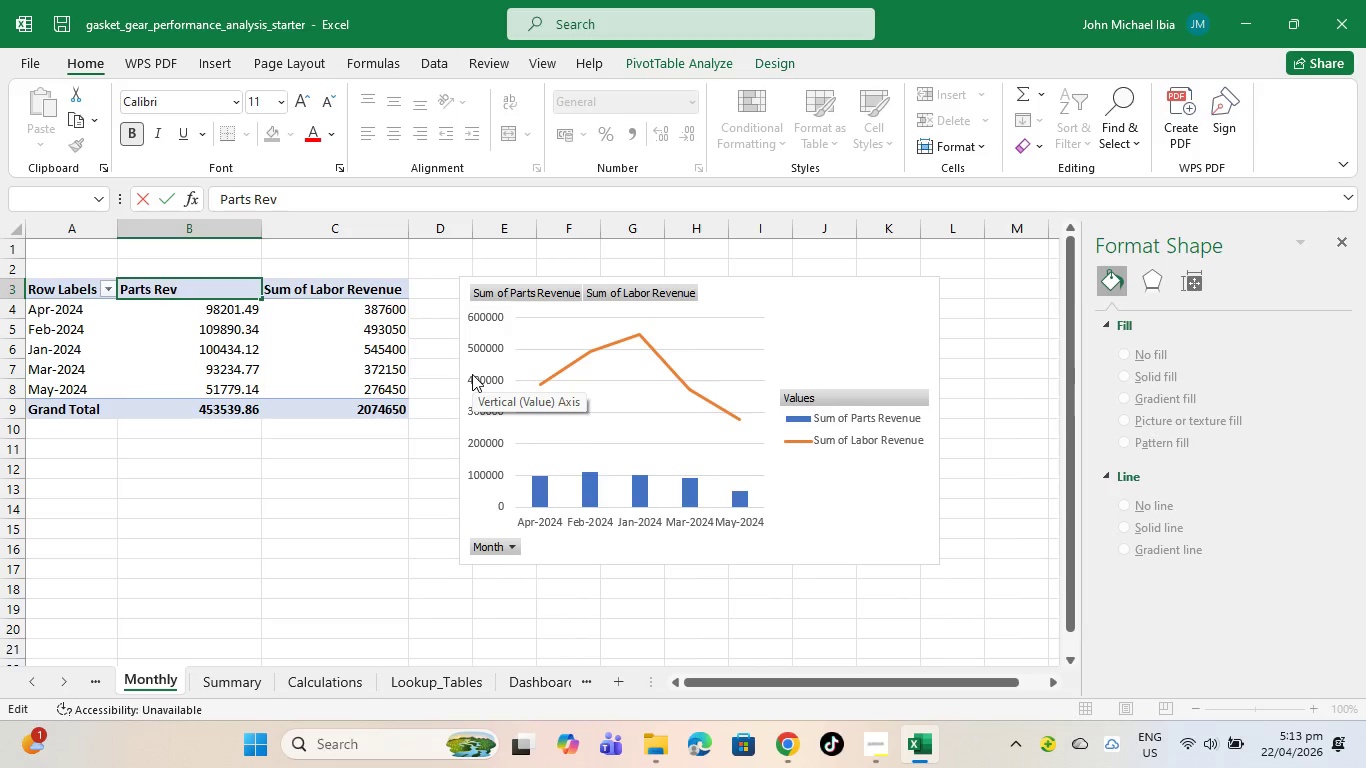 
left_click([404, 500])
 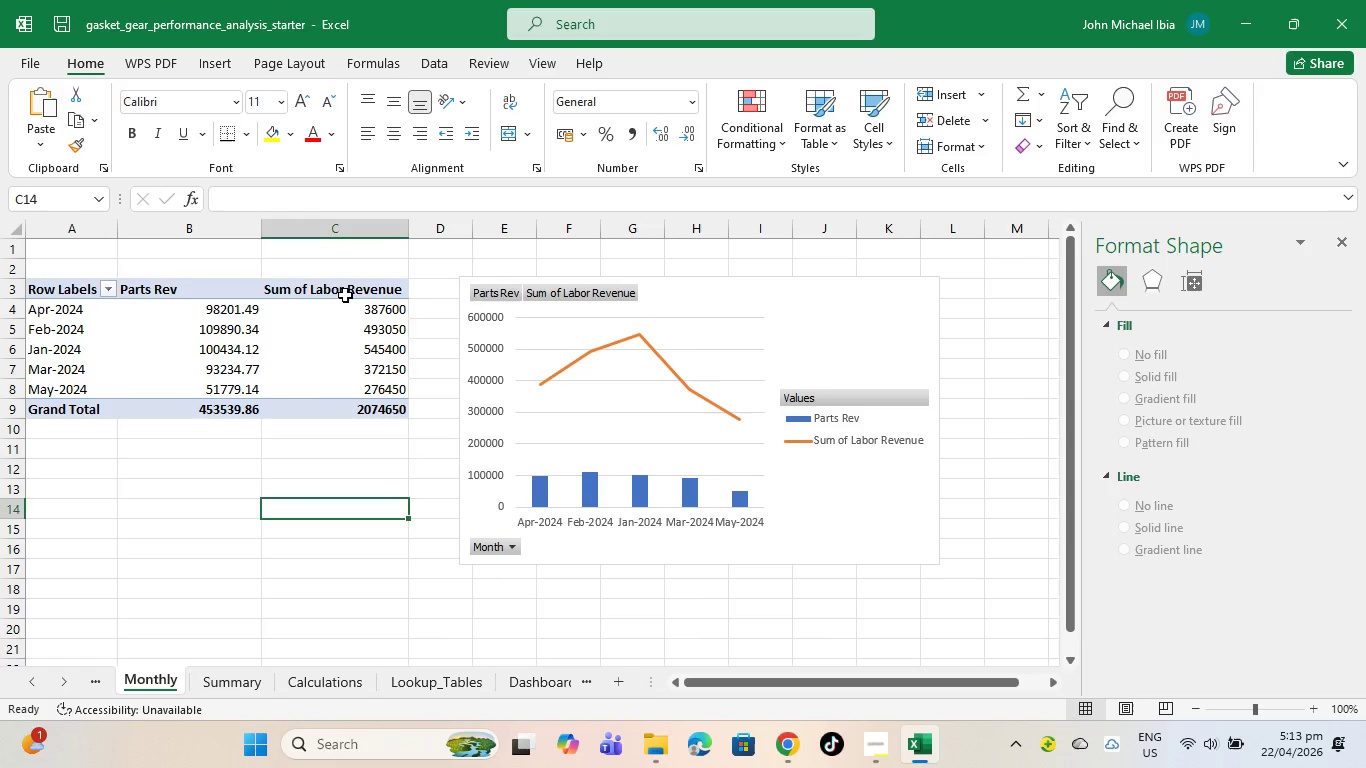 
left_click([350, 289])
 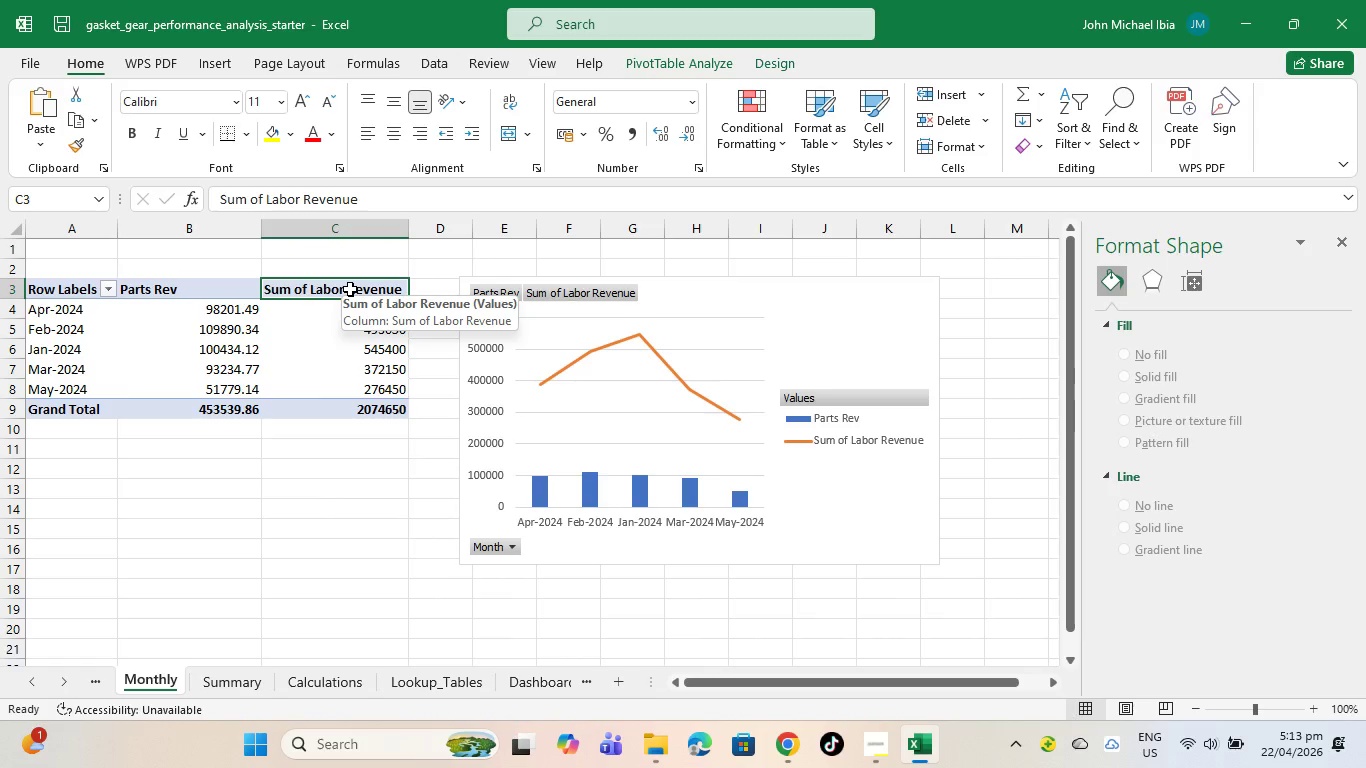 
left_click([350, 289])
 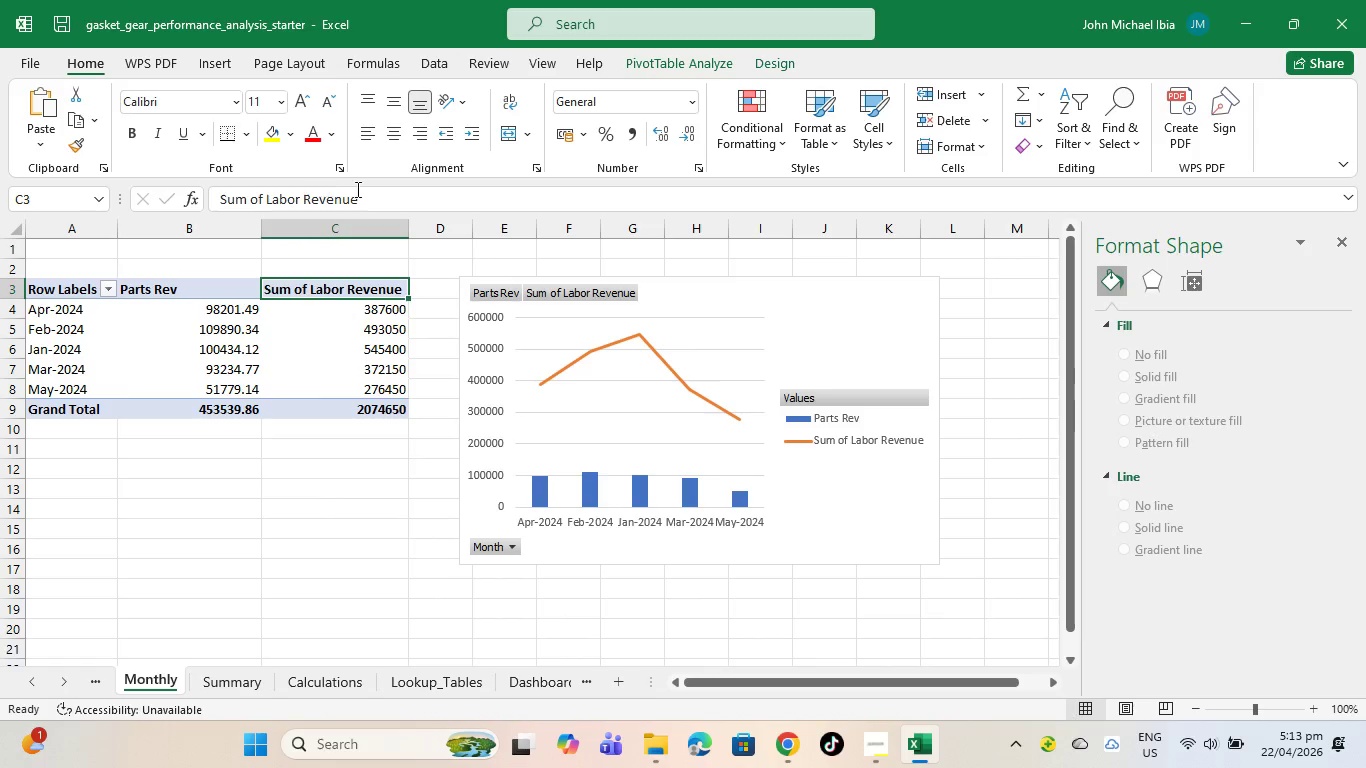 
left_click([358, 197])
 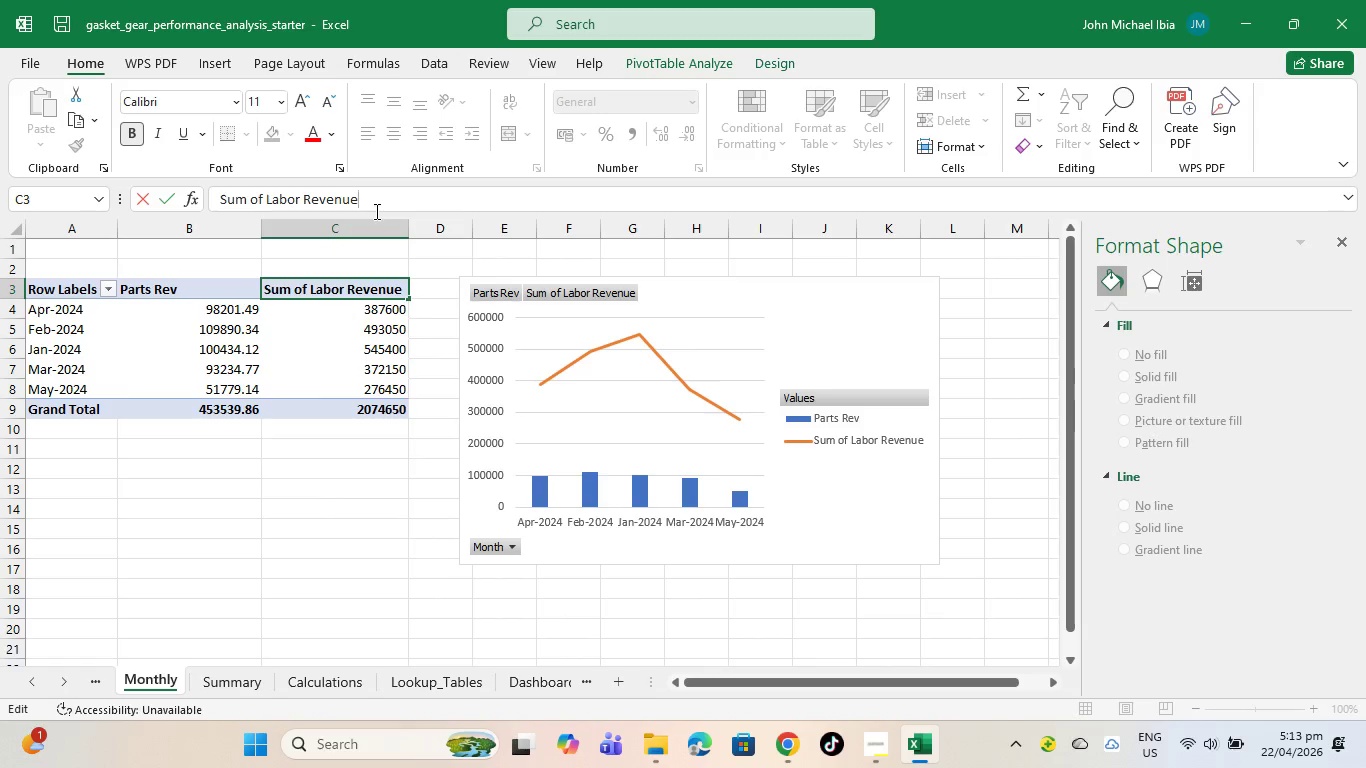 
key(Backspace)
 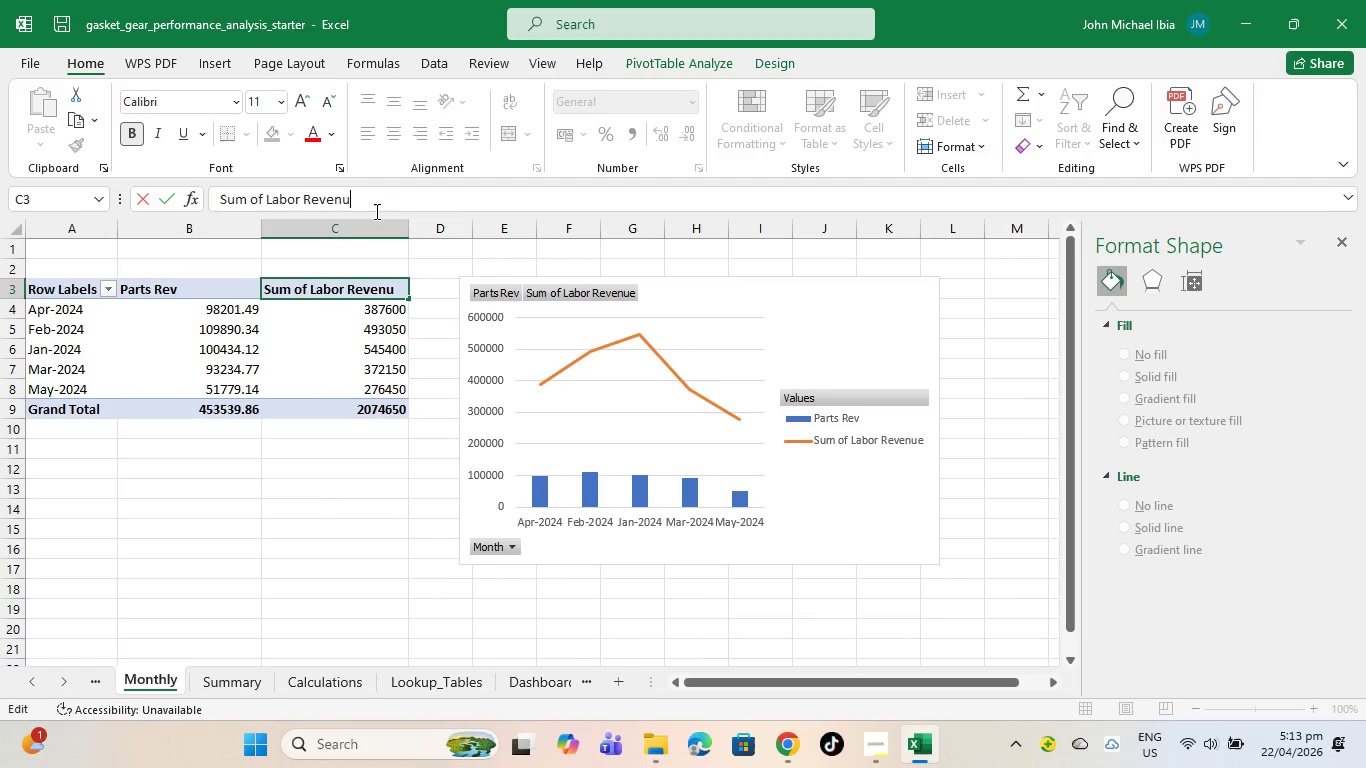 
key(Backspace)
 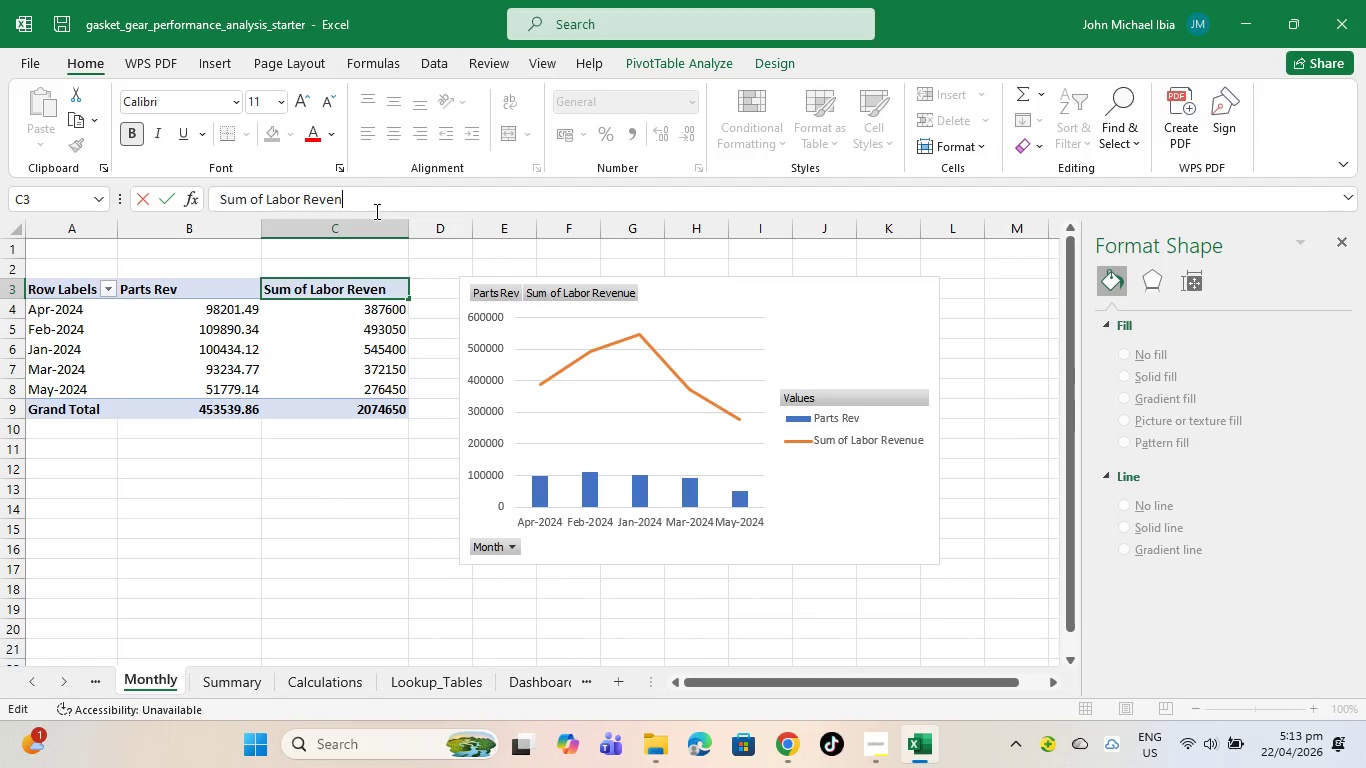 
key(Backspace)
 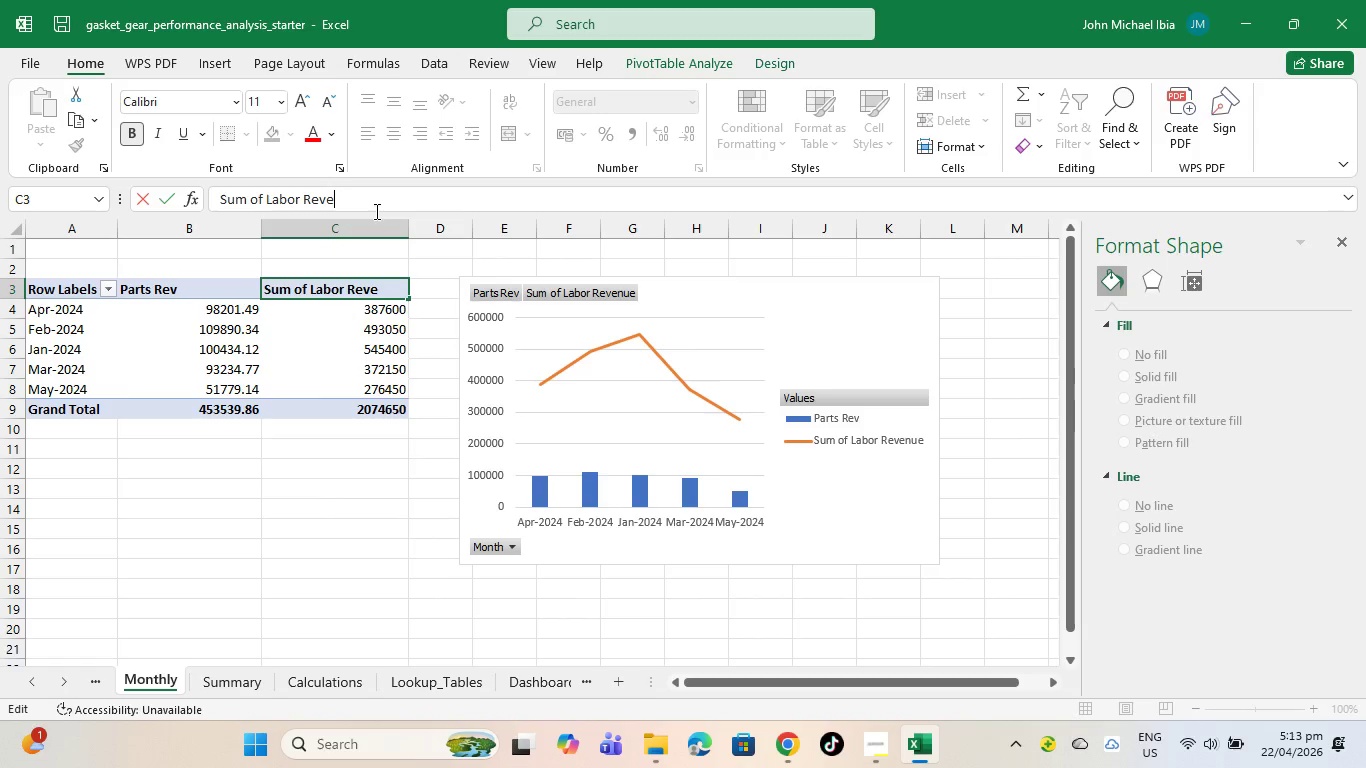 
key(Backspace)
 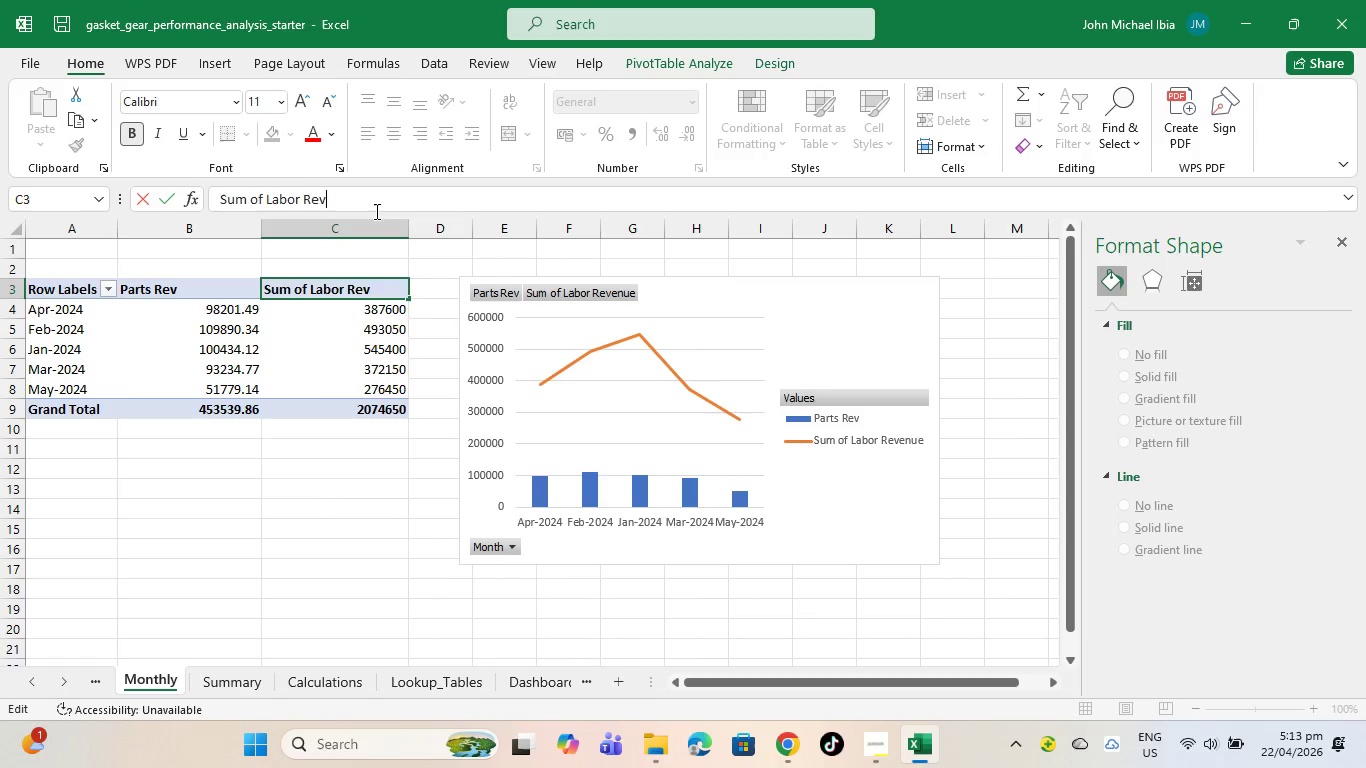 
key(Backspace)
 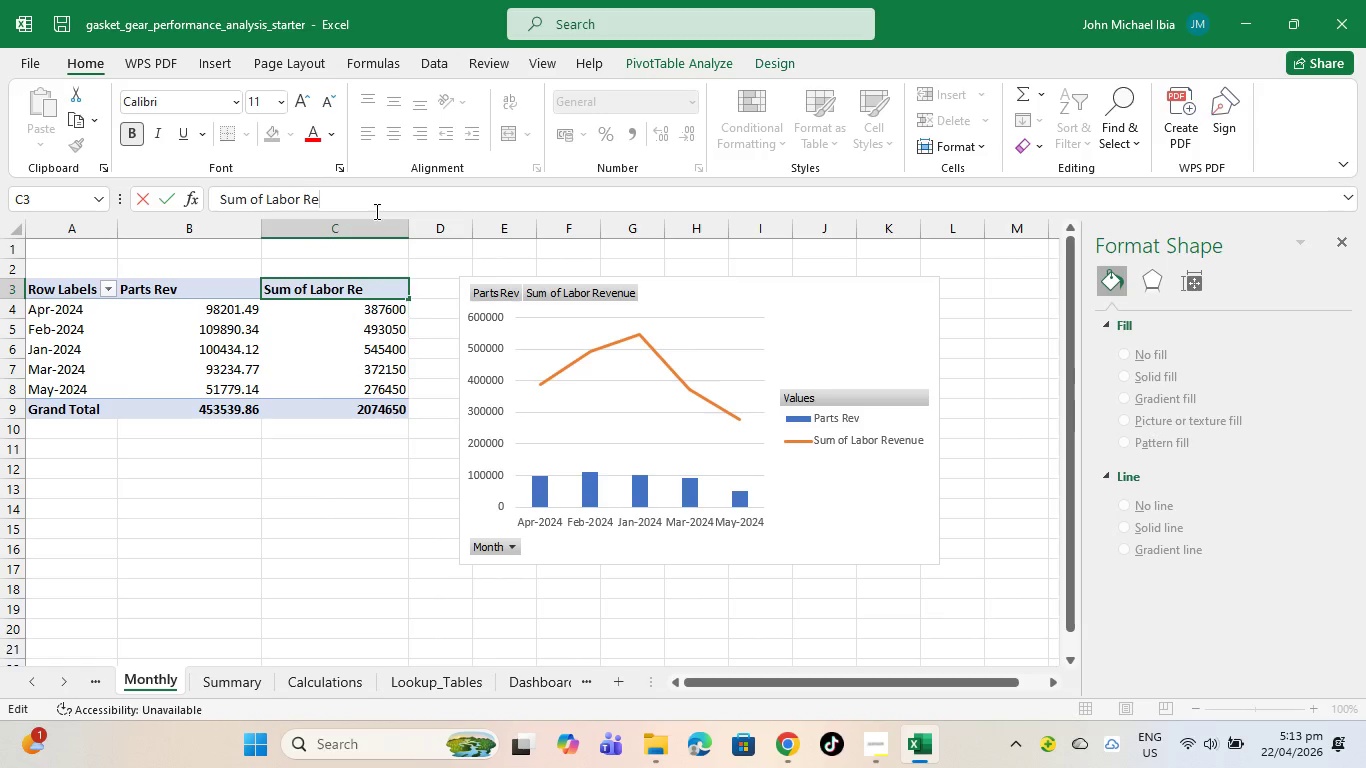 
key(V)
 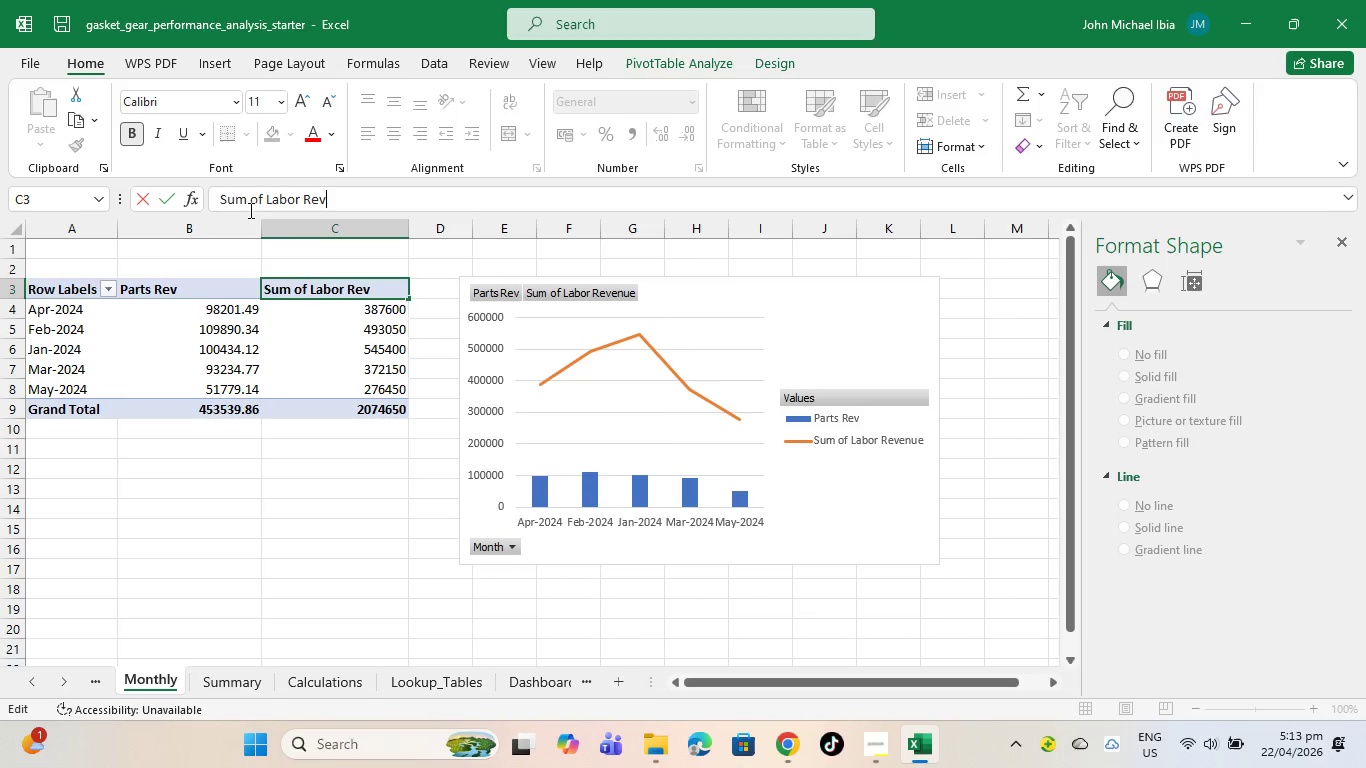 
left_click([261, 200])
 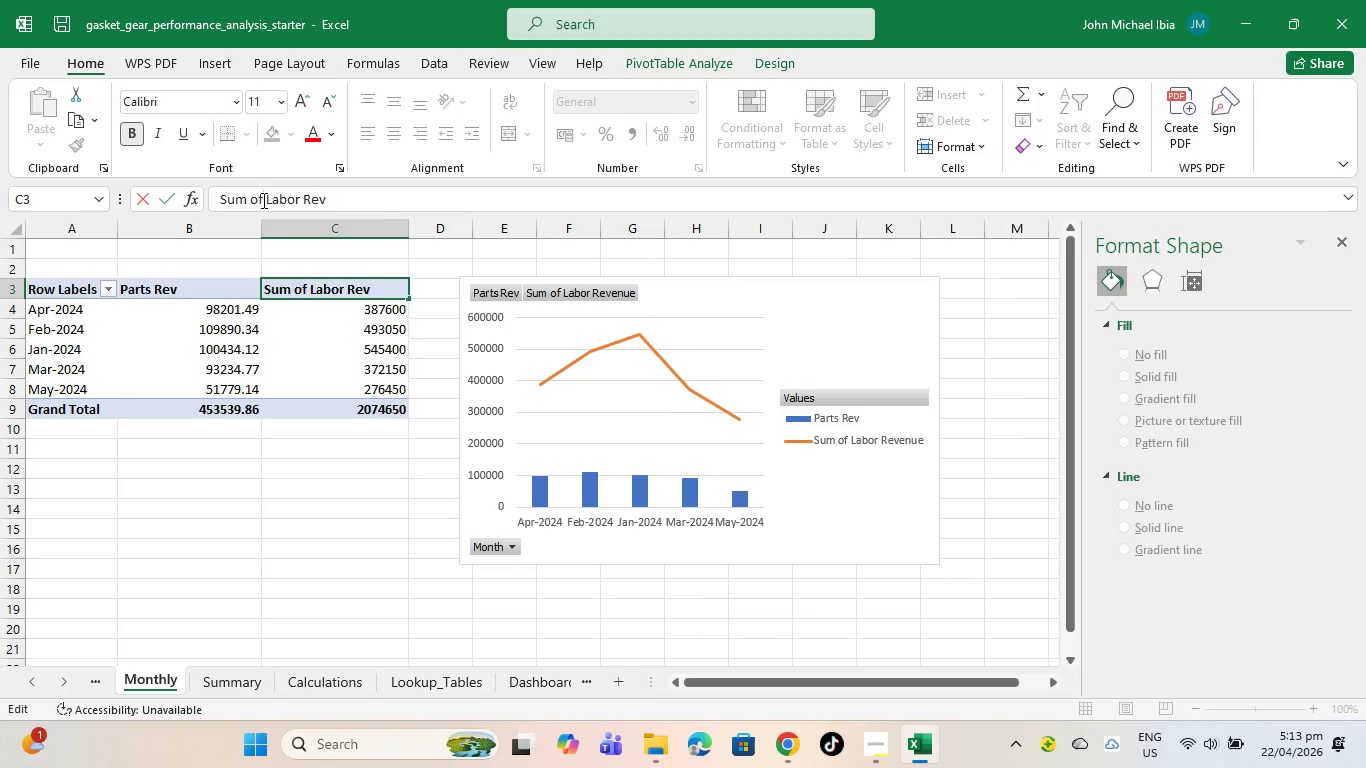 
hold_key(key=Backspace, duration=0.81)
 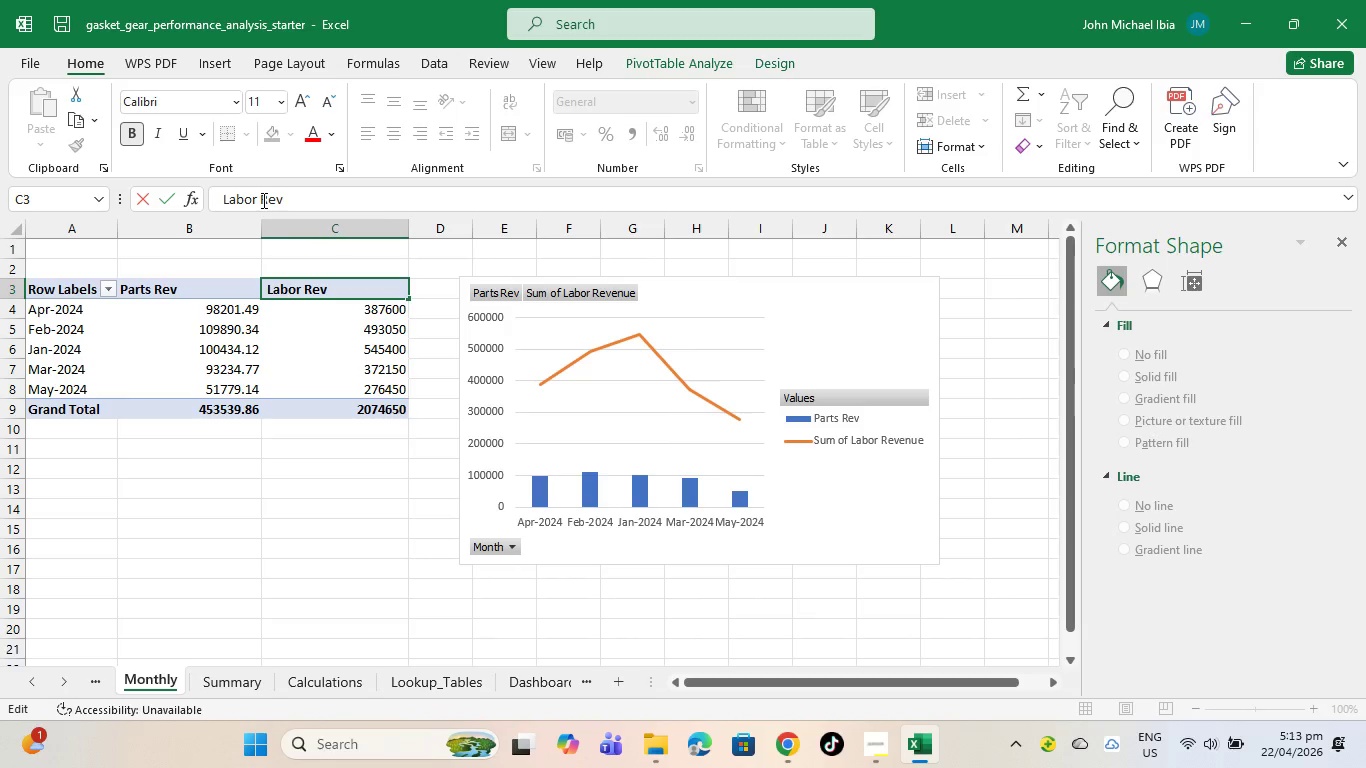 
key(Shift+ShiftRight)
 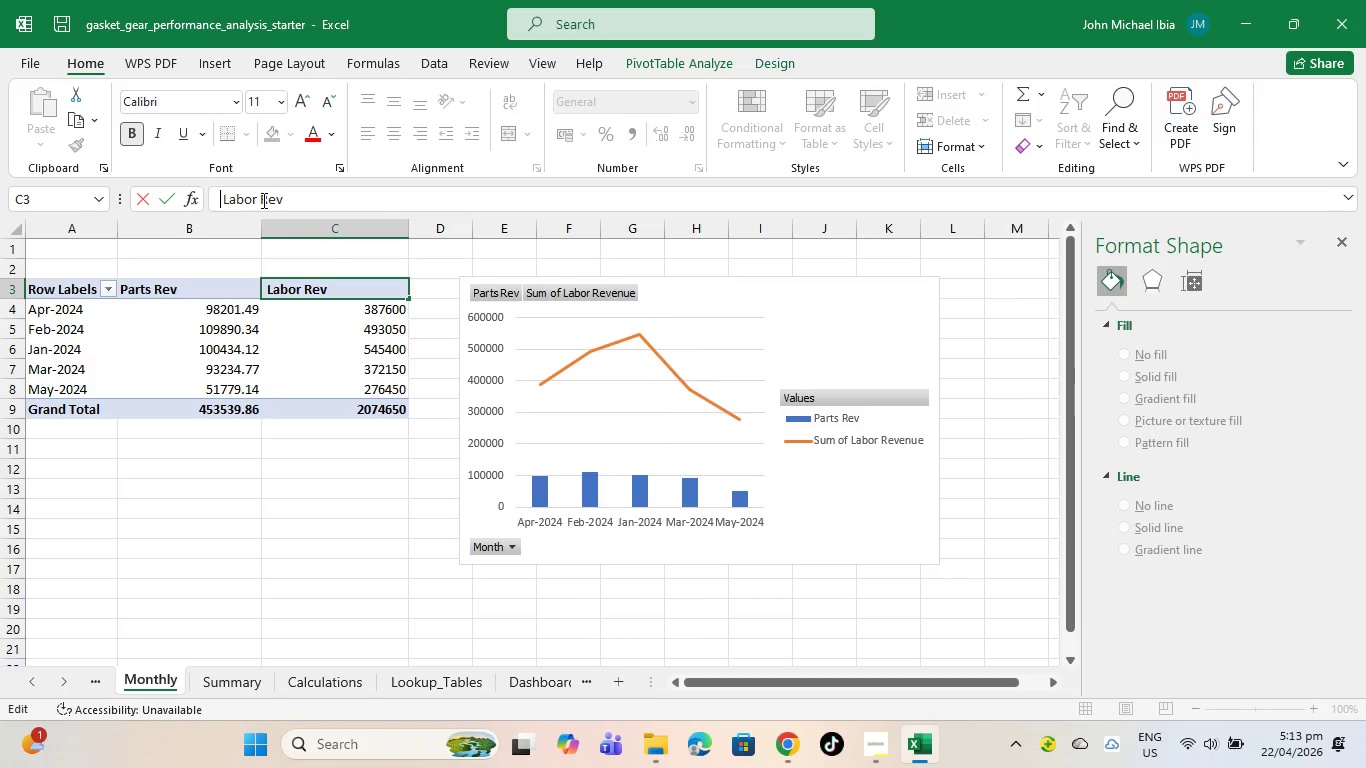 
key(Enter)
 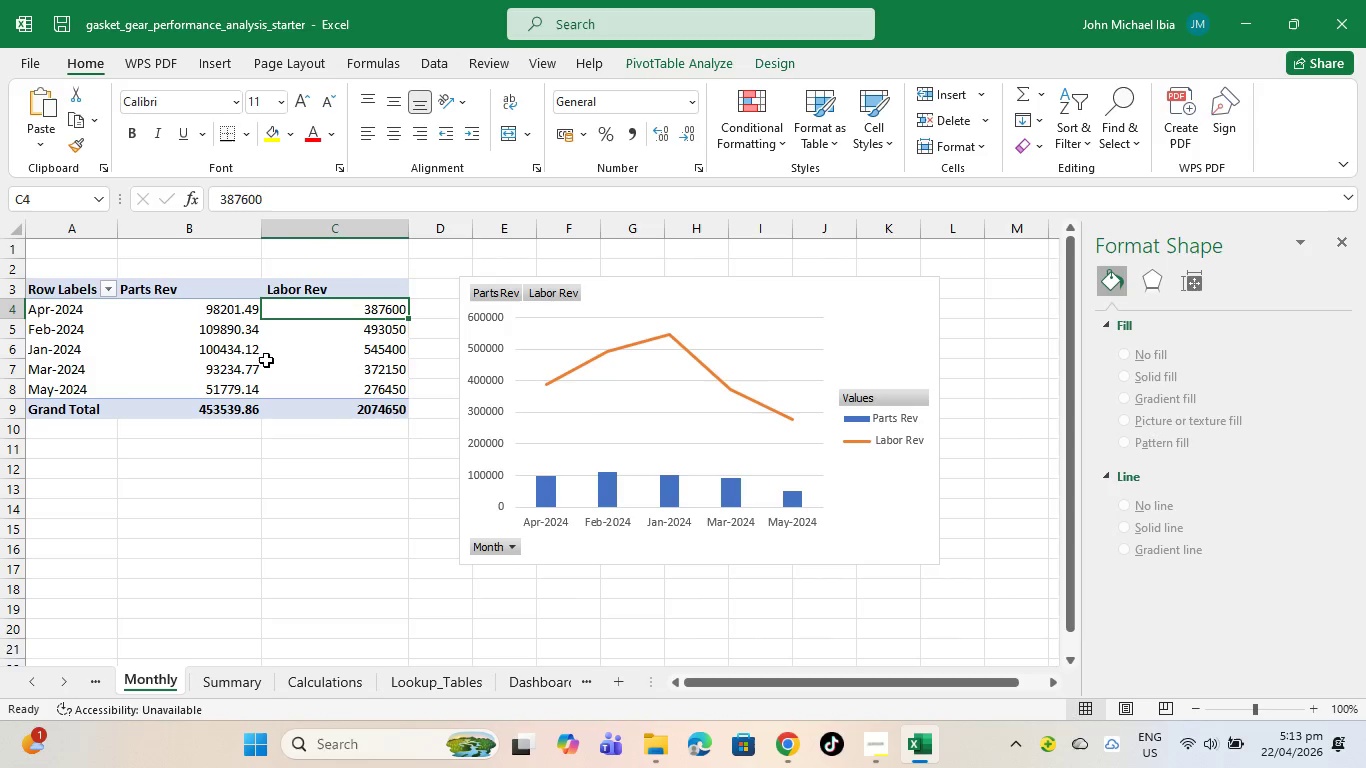 
left_click([358, 497])
 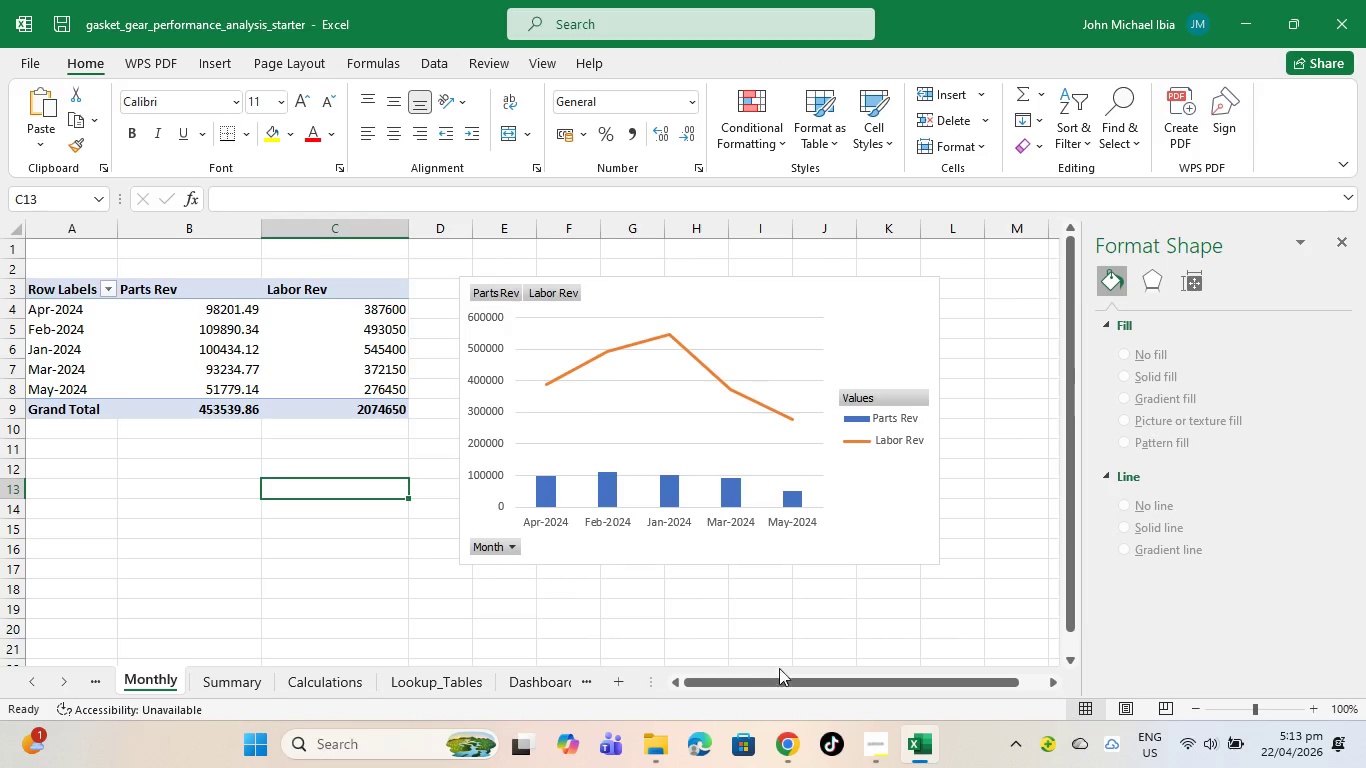 
scroll: coordinate [792, 665], scroll_direction: down, amount: 4.0
 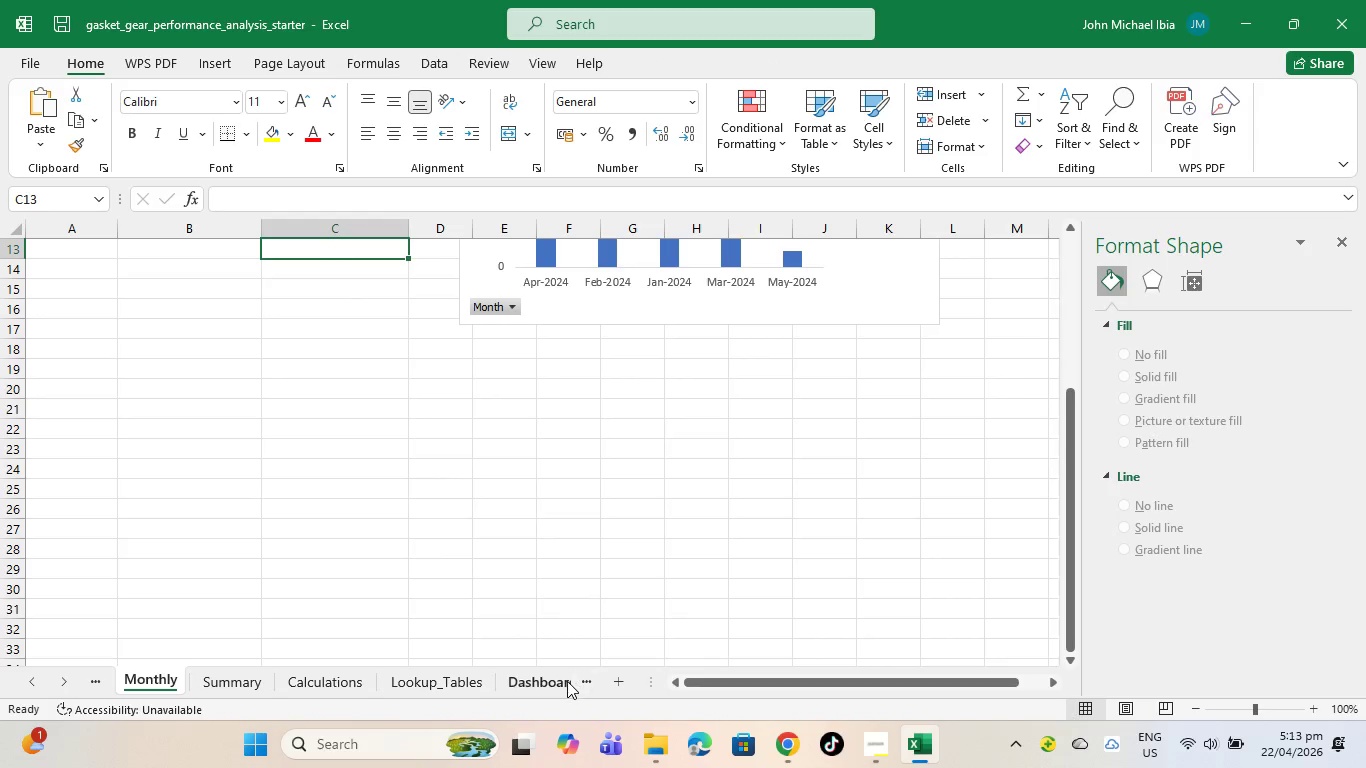 
left_click([567, 682])
 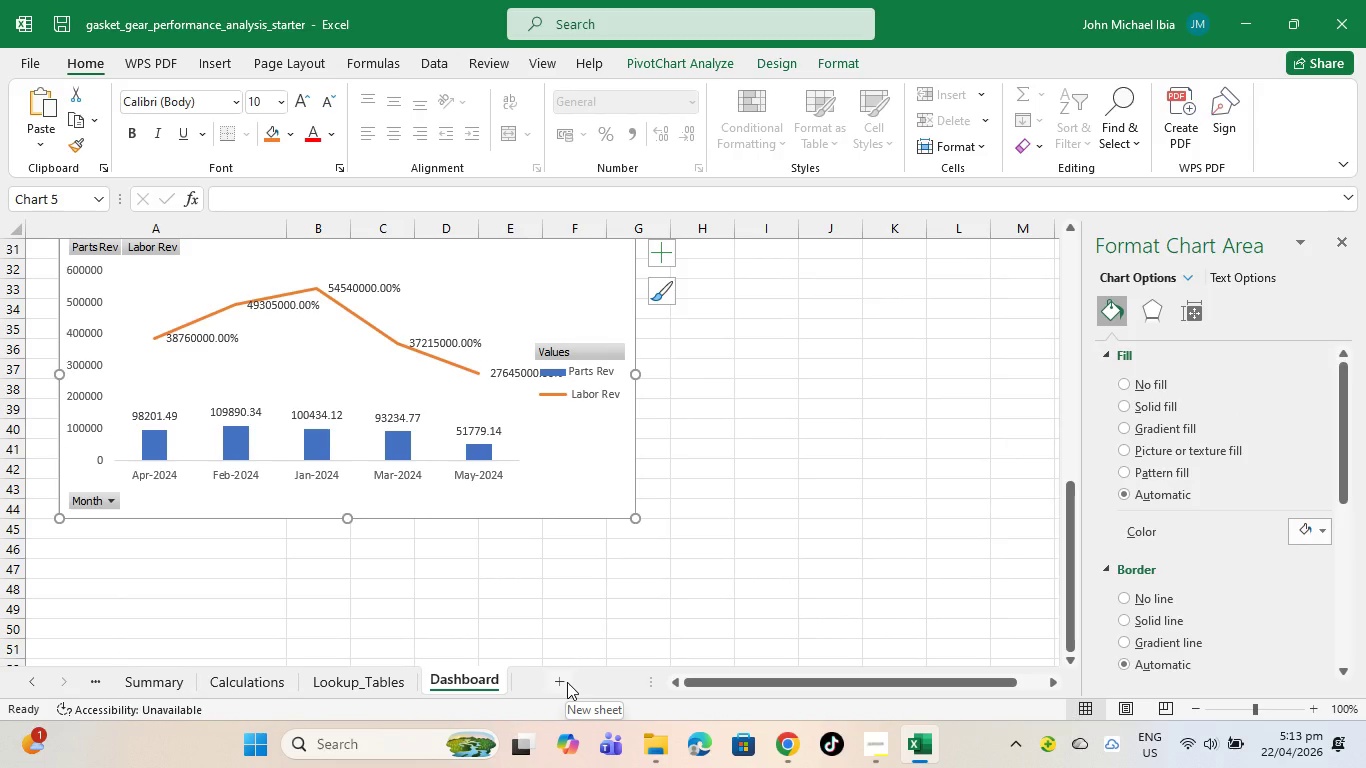 
wait(16.76)
 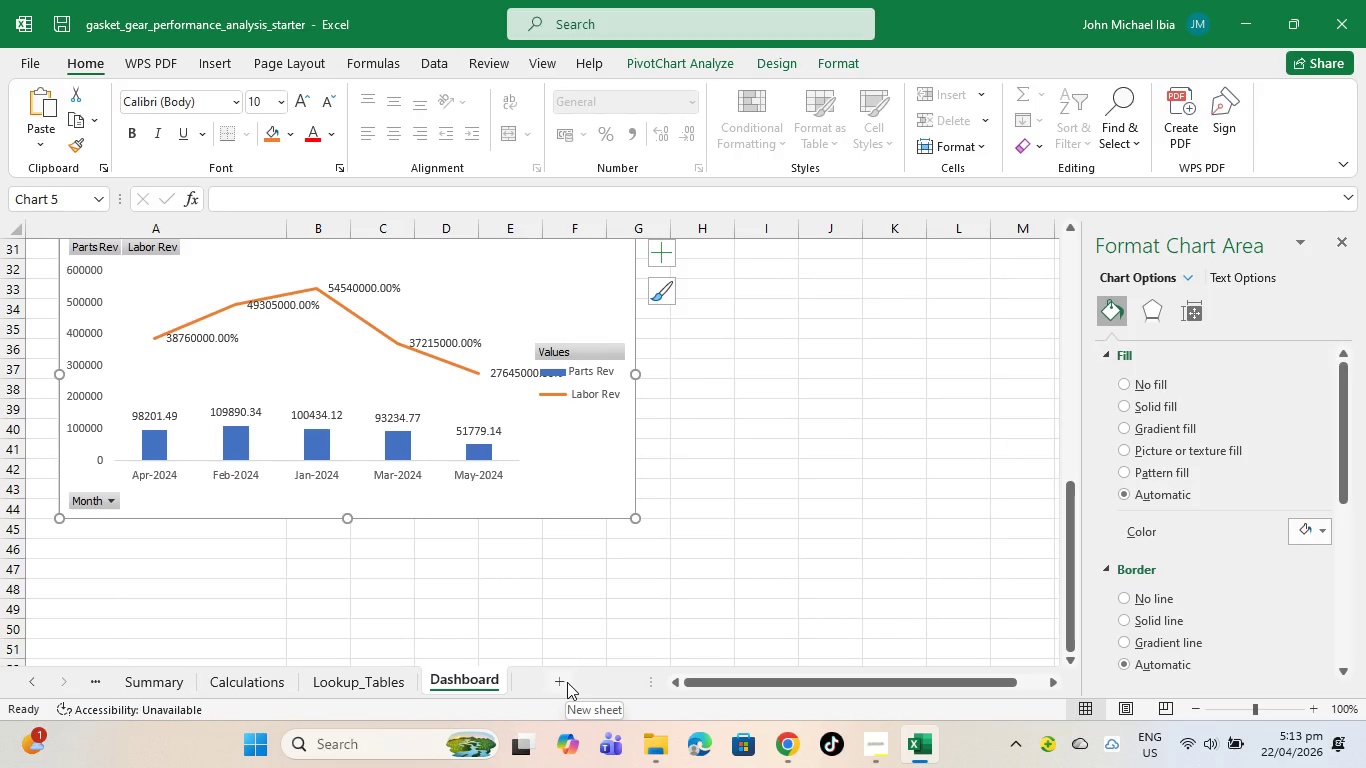 
left_click([141, 680])
 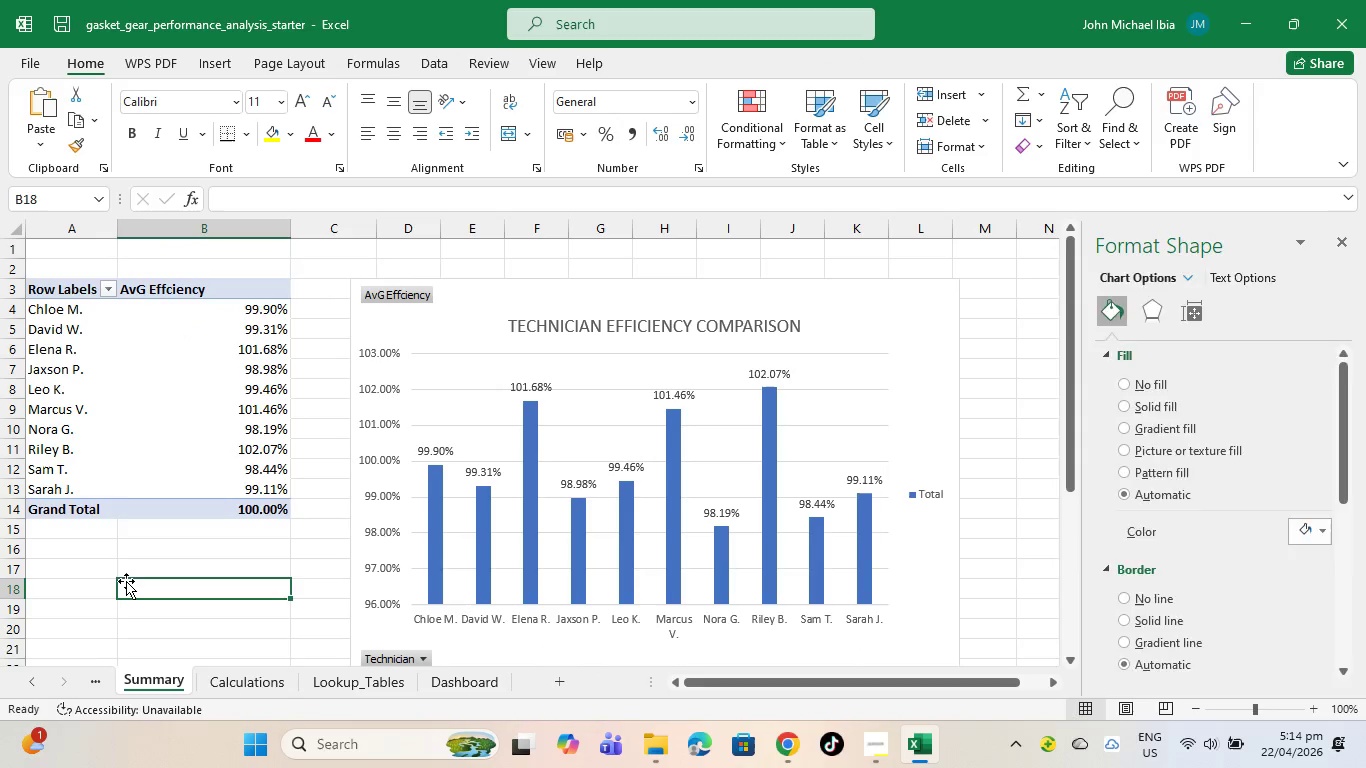 
scroll: coordinate [126, 581], scroll_direction: up, amount: 4.0
 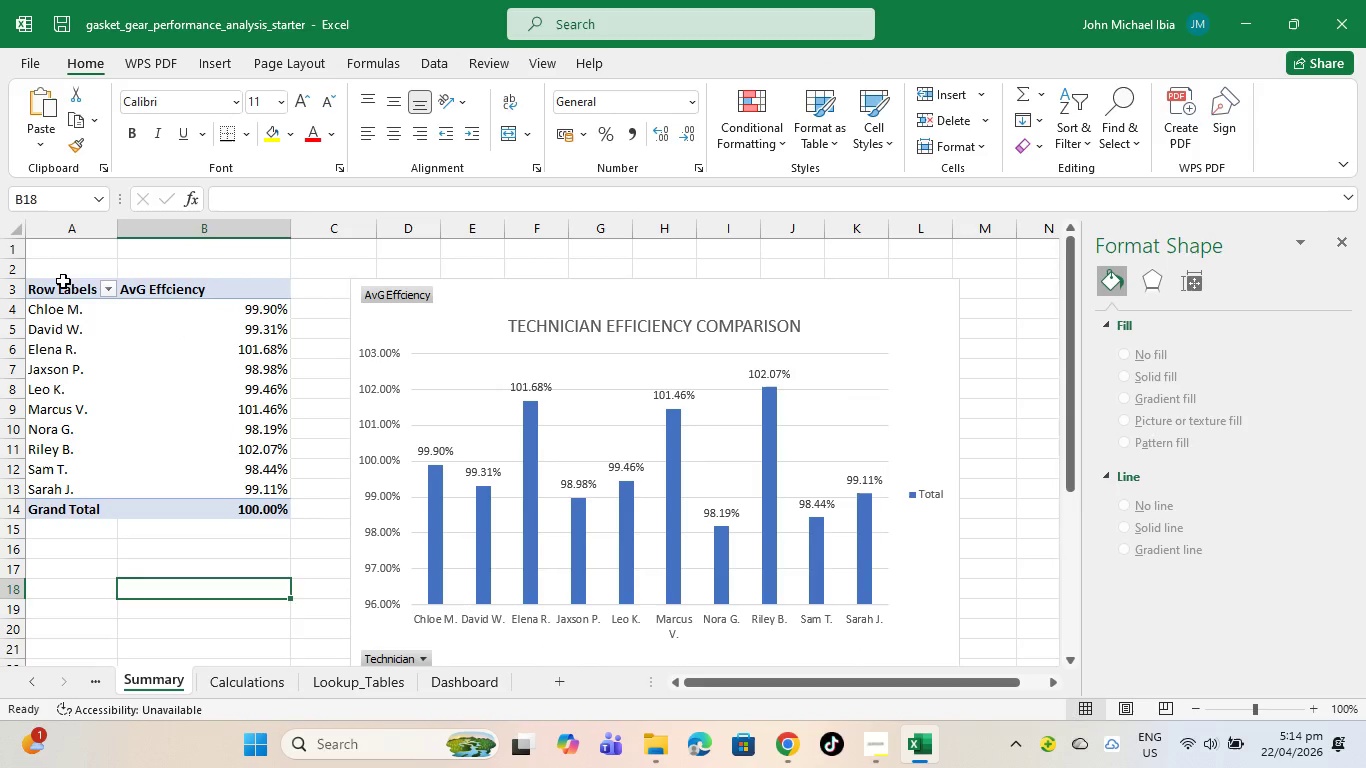 
left_click_drag(start_coordinate=[63, 281], to_coordinate=[193, 523])
 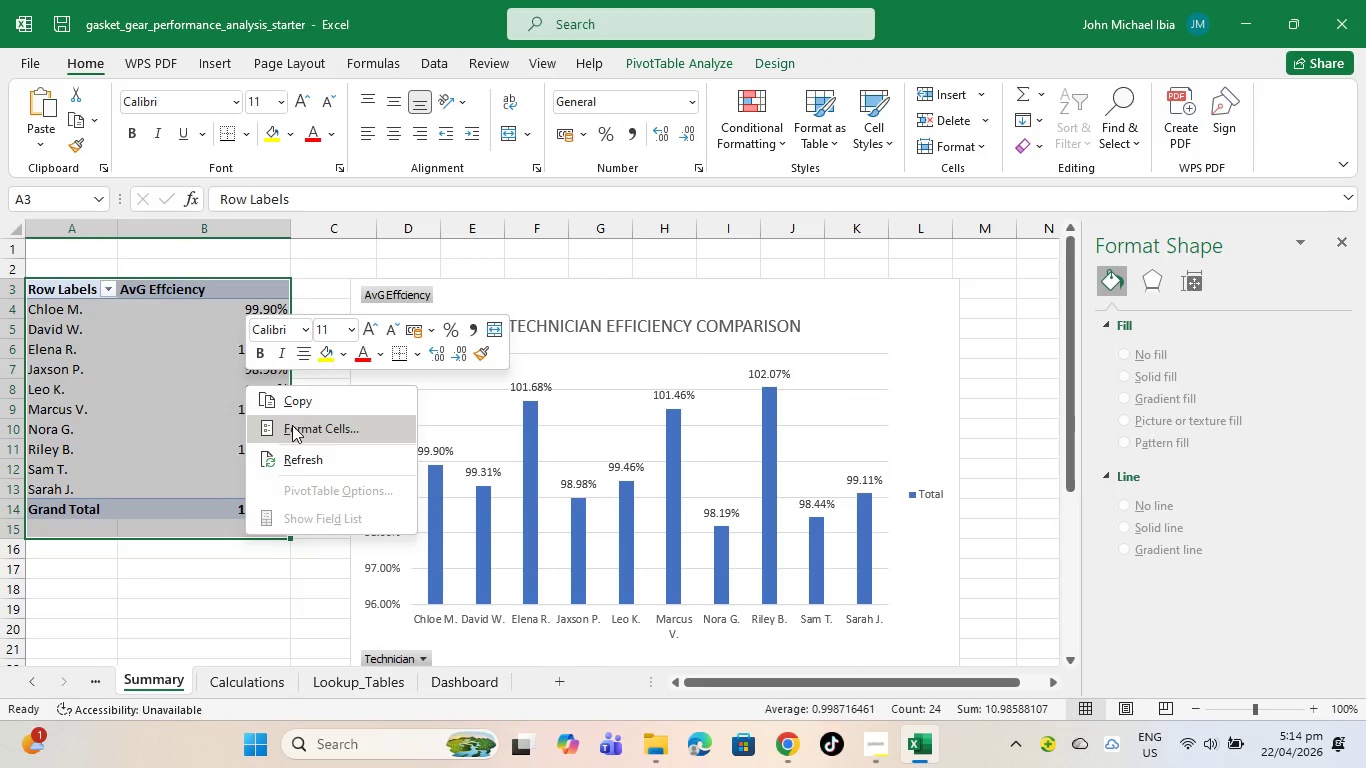 
left_click([219, 425])
 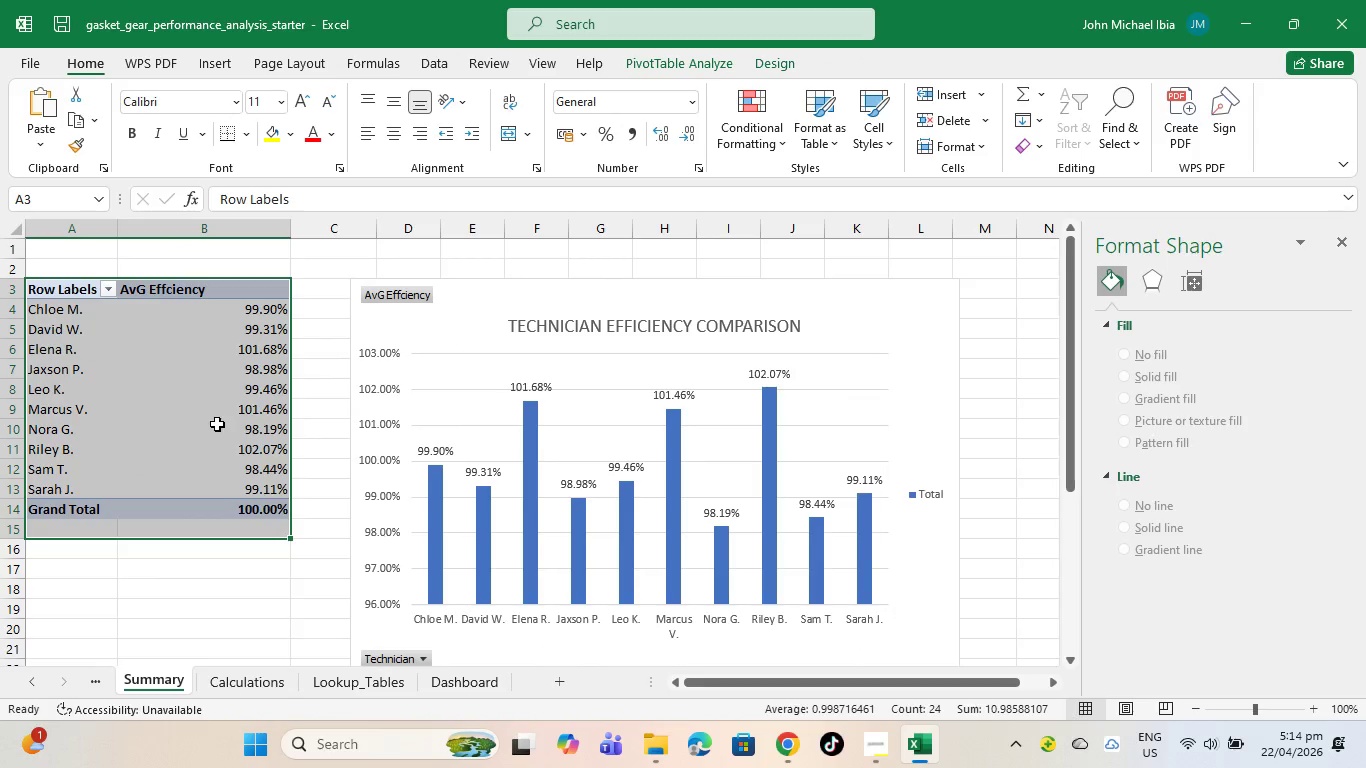 
right_click([217, 424])
 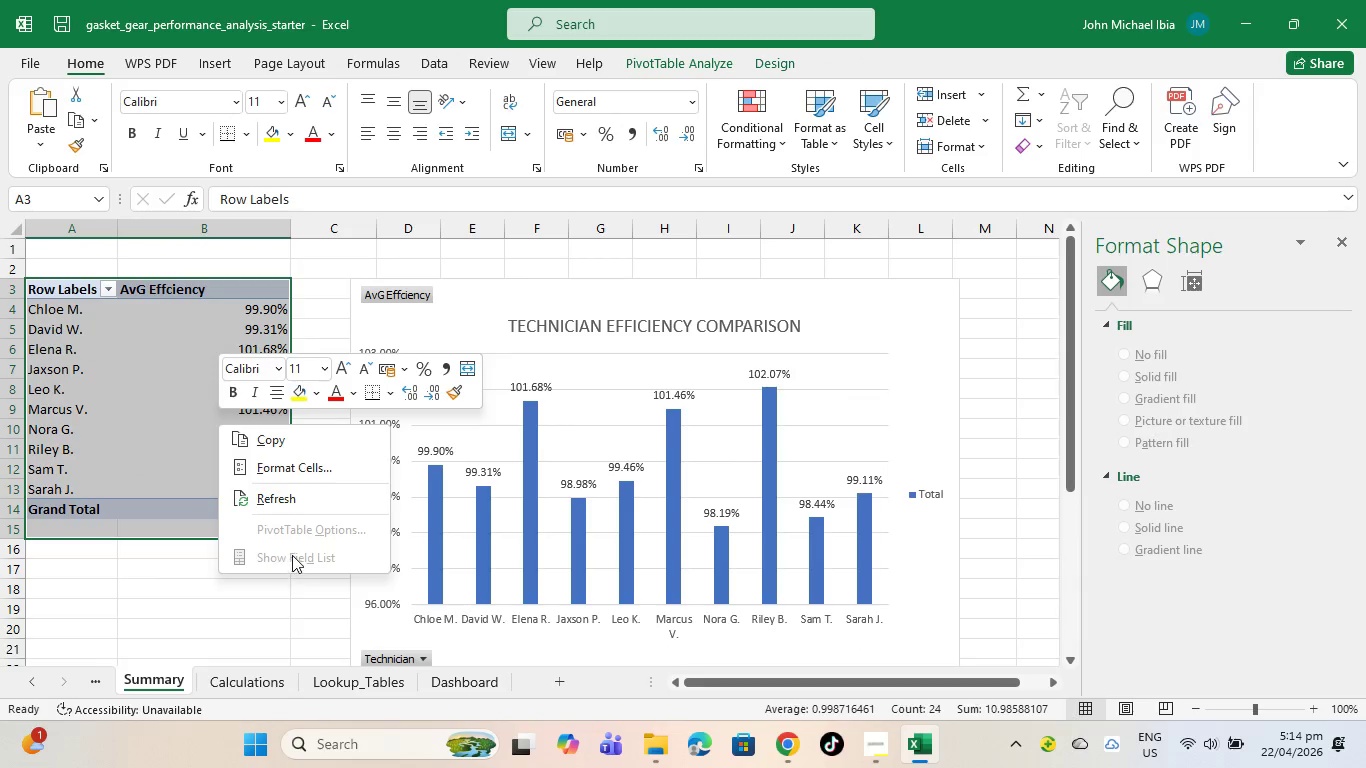 
double_click([158, 559])
 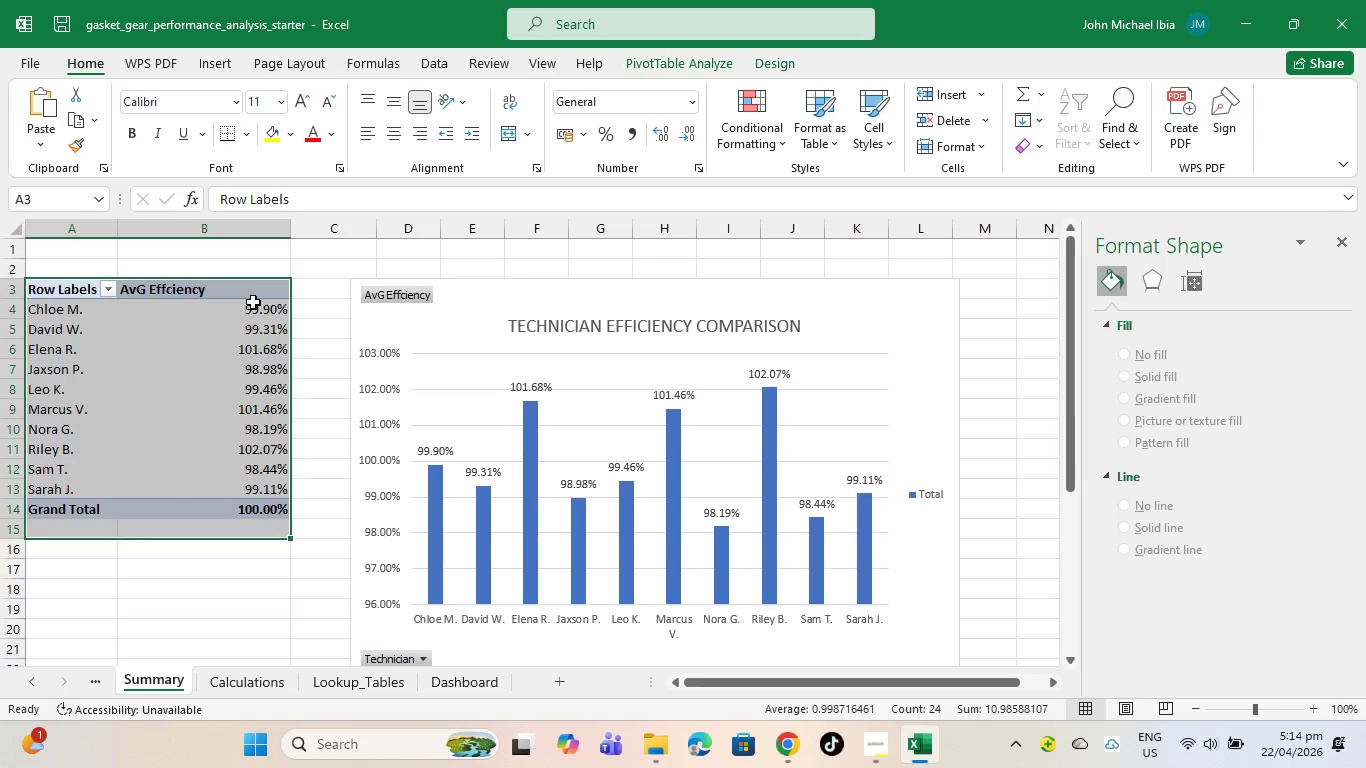 
left_click([253, 302])
 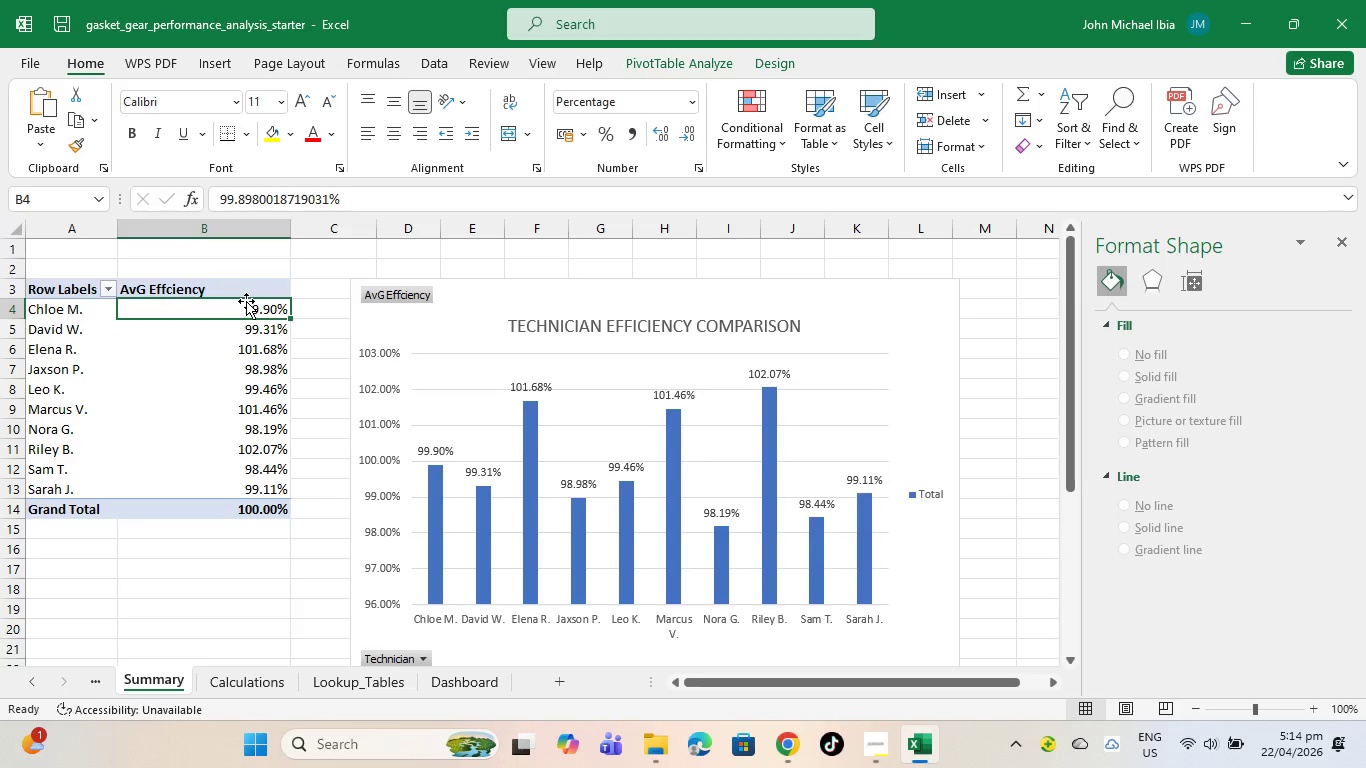 
left_click_drag(start_coordinate=[246, 301], to_coordinate=[268, 463])
 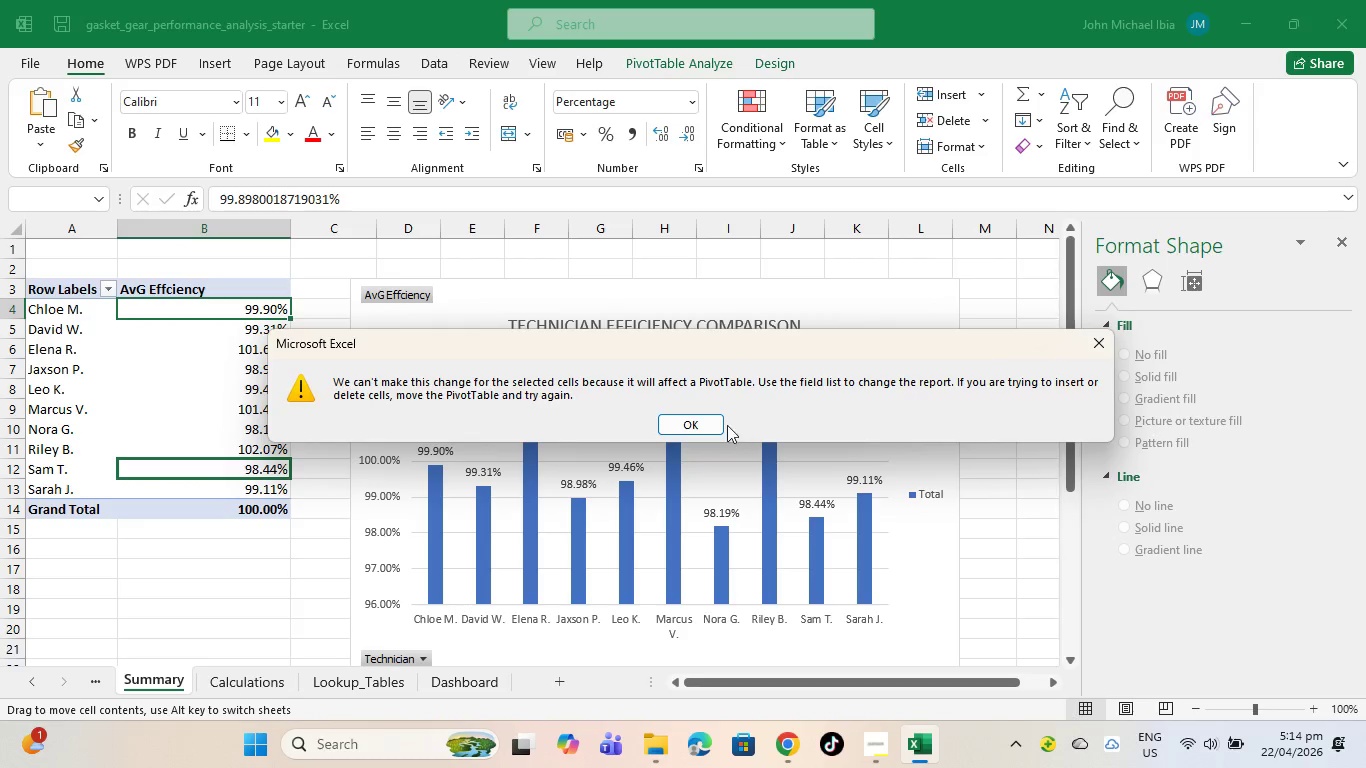 
left_click([699, 421])
 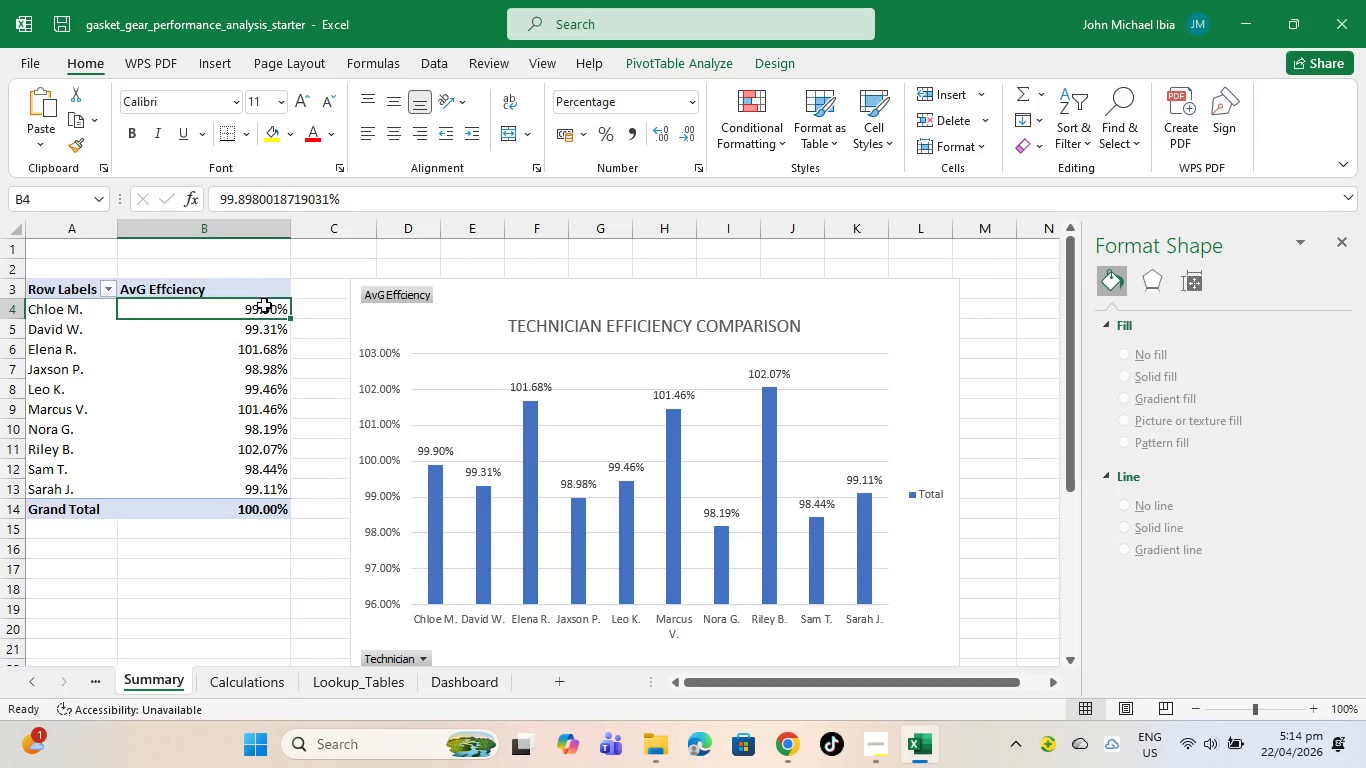 
left_click_drag(start_coordinate=[263, 307], to_coordinate=[233, 502])
 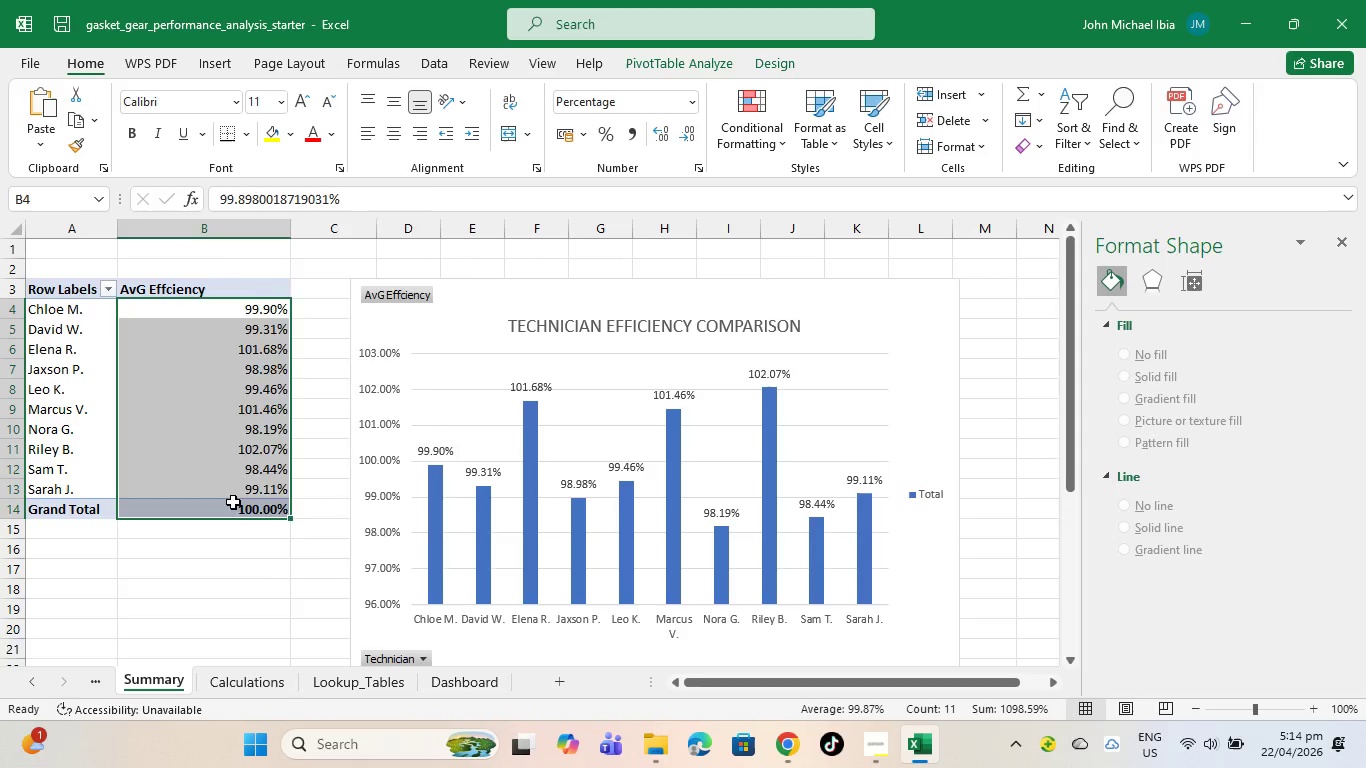 
right_click([233, 502])
 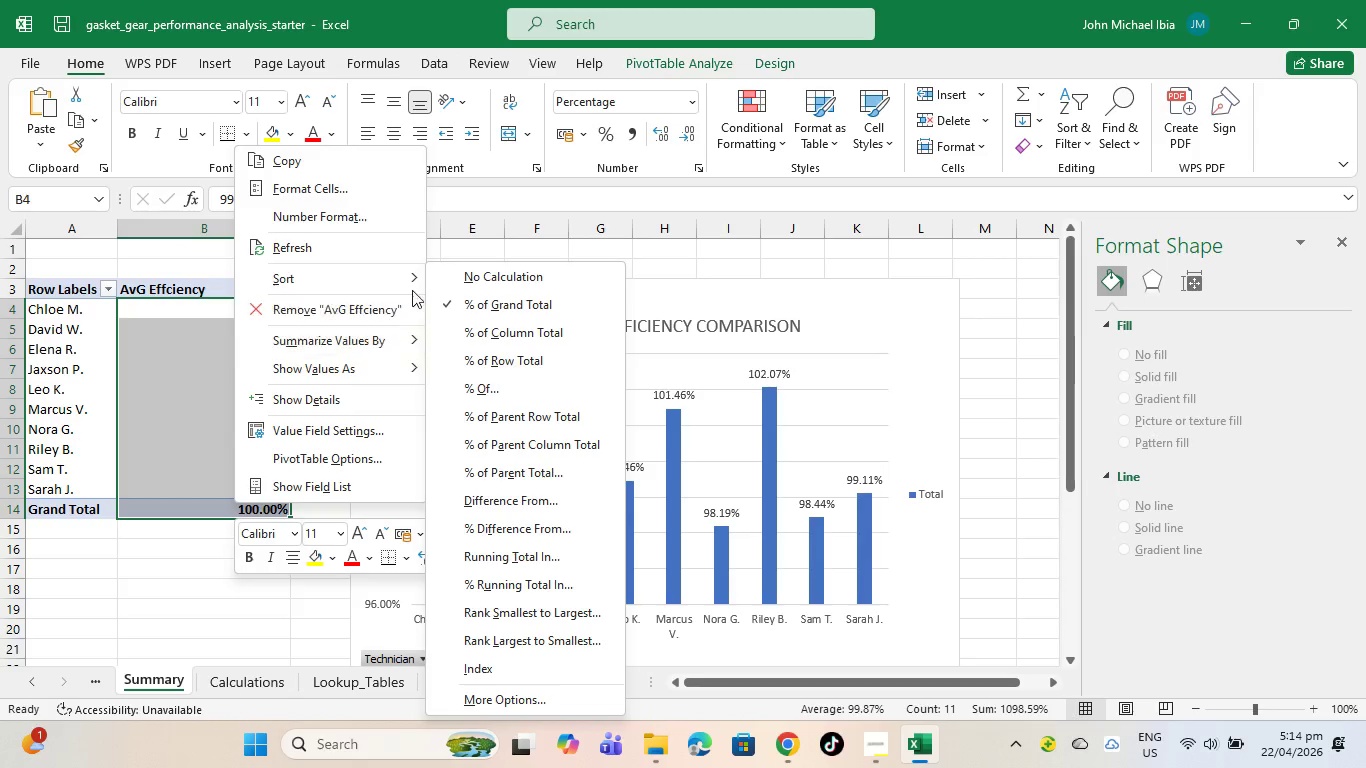 
left_click([407, 278])
 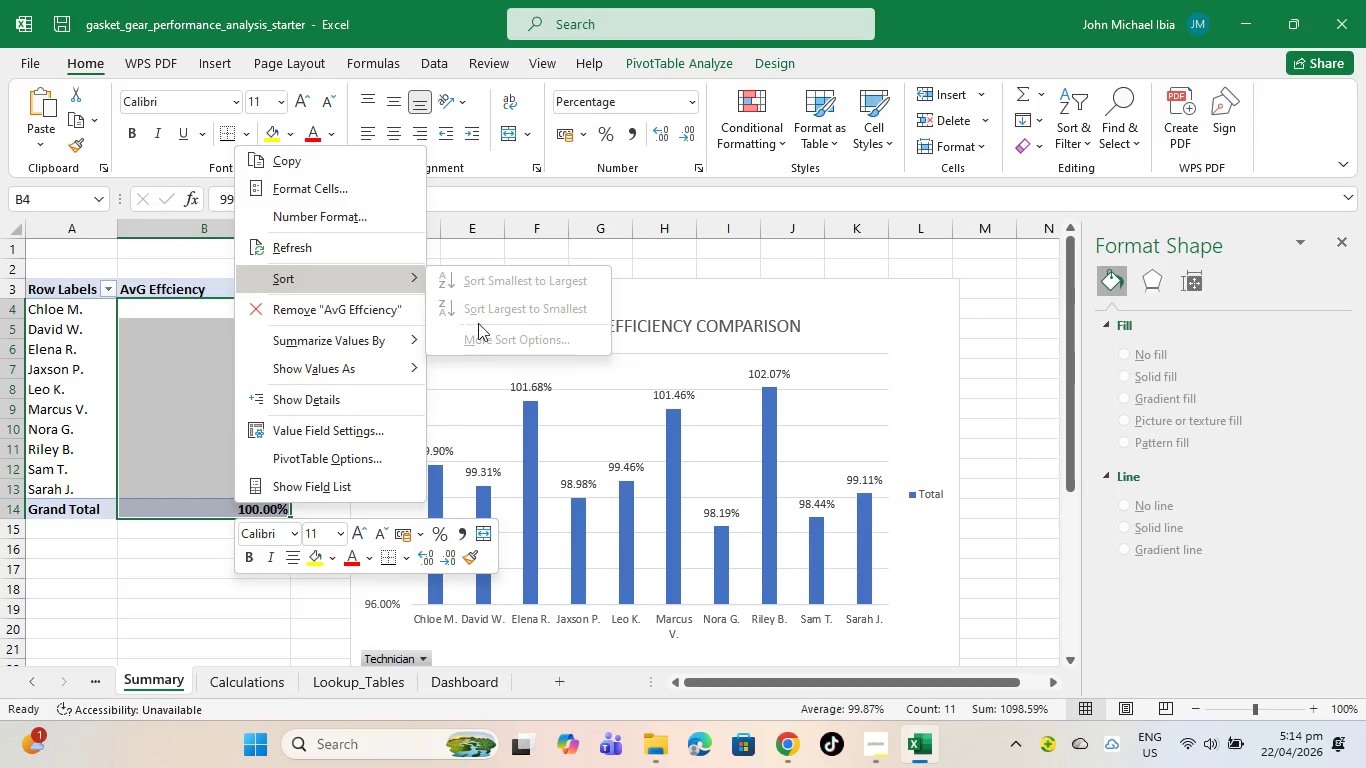 
left_click([493, 348])
 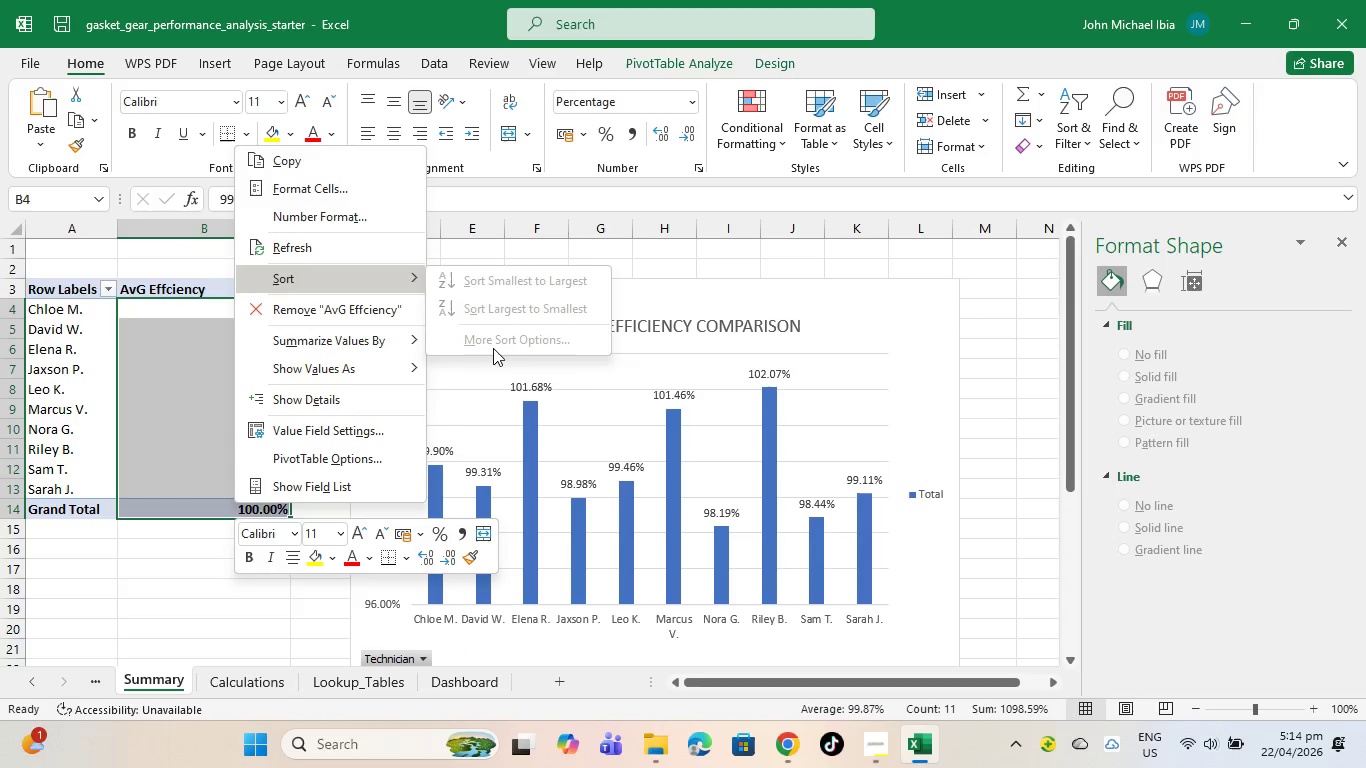 
left_click([493, 348])
 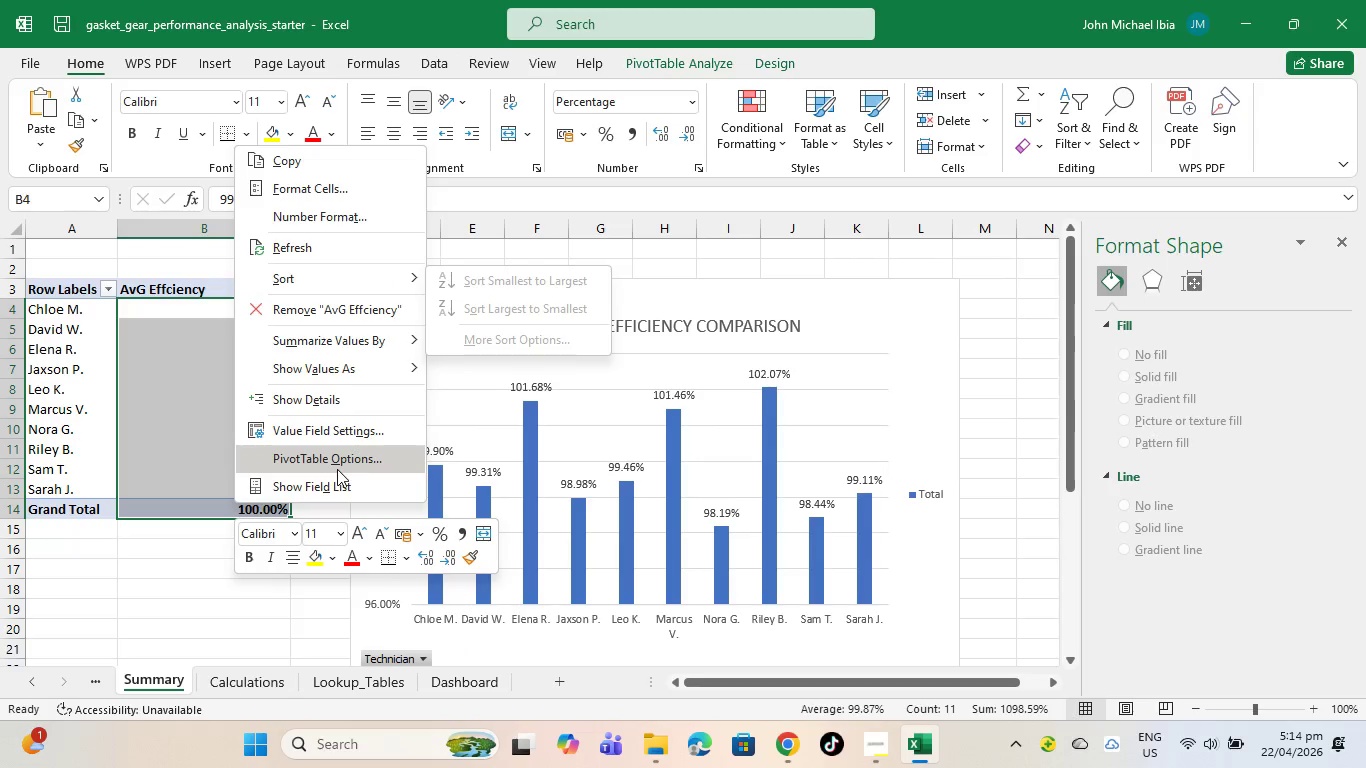 
left_click([322, 499])
 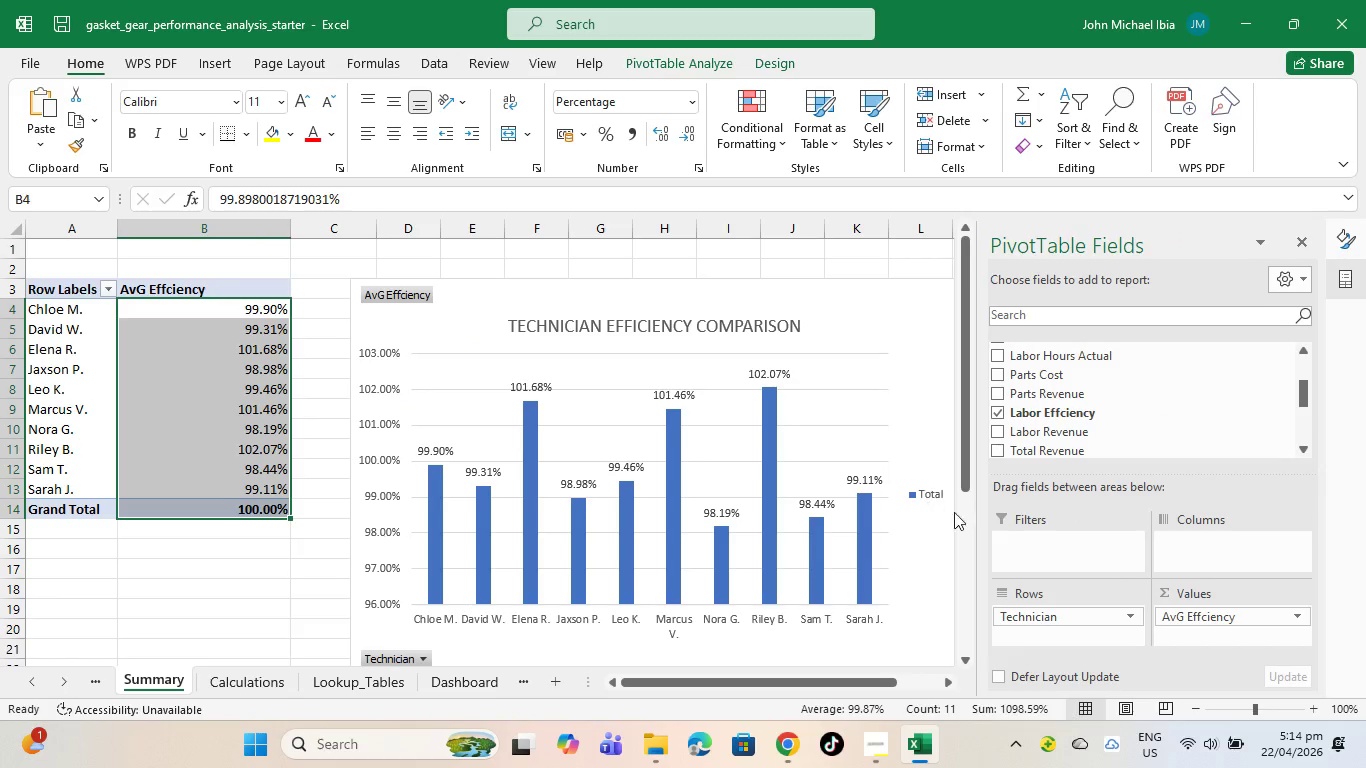 
scroll: coordinate [1025, 536], scroll_direction: down, amount: 4.0
 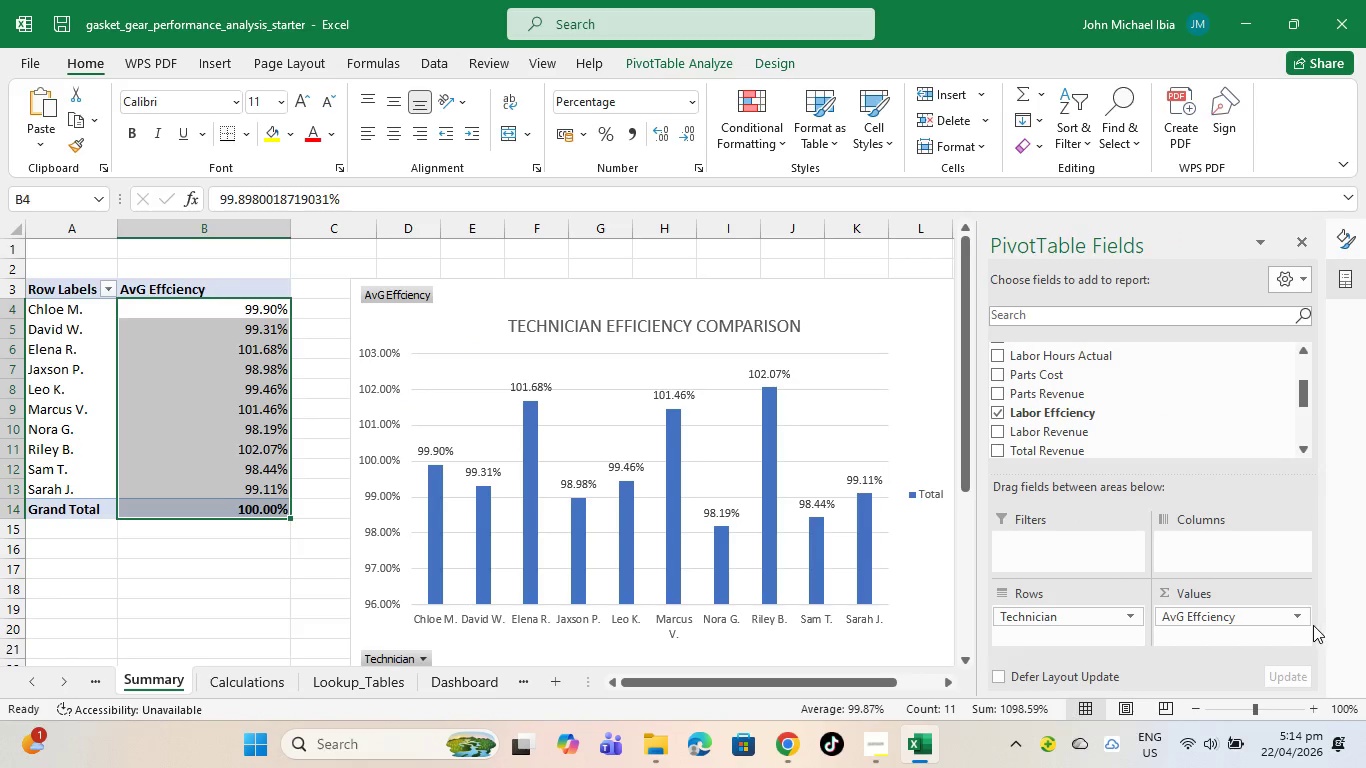 
left_click([1304, 616])
 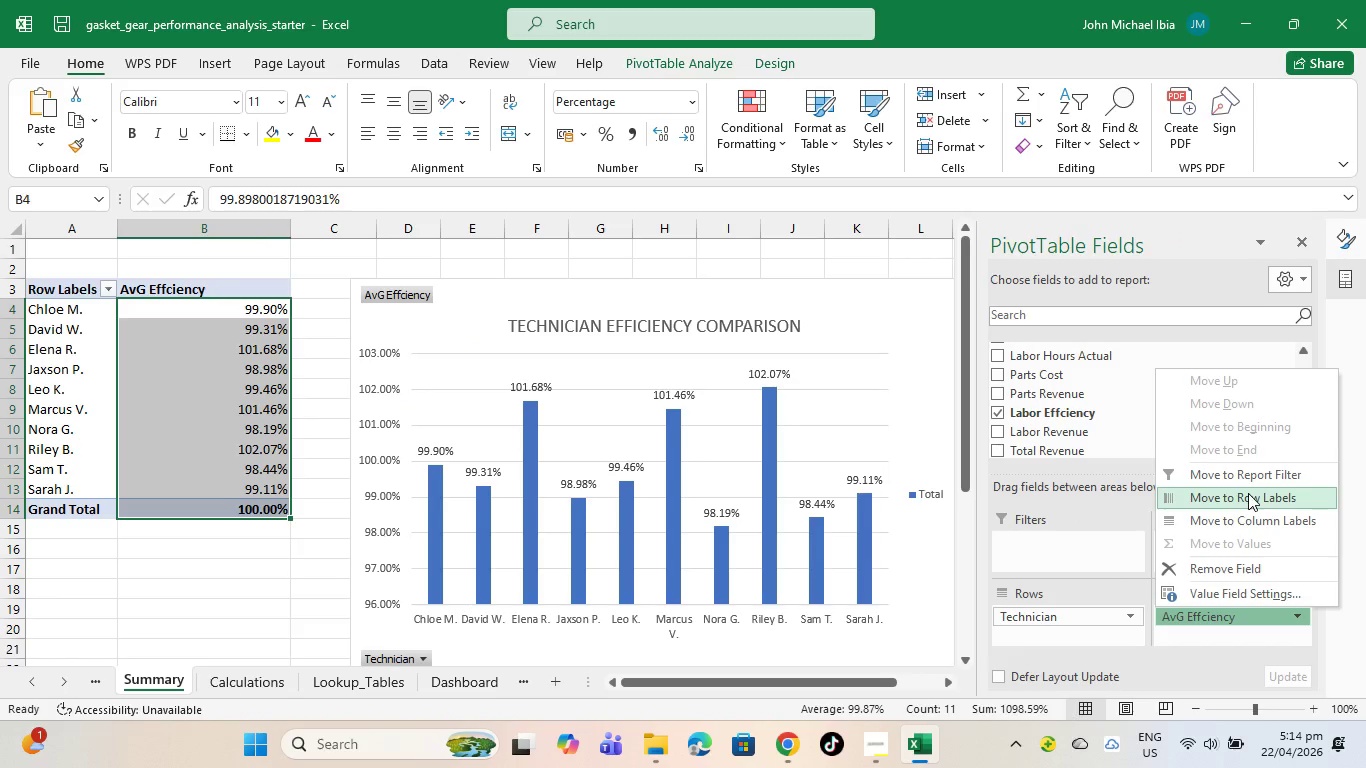 
left_click([1265, 476])
 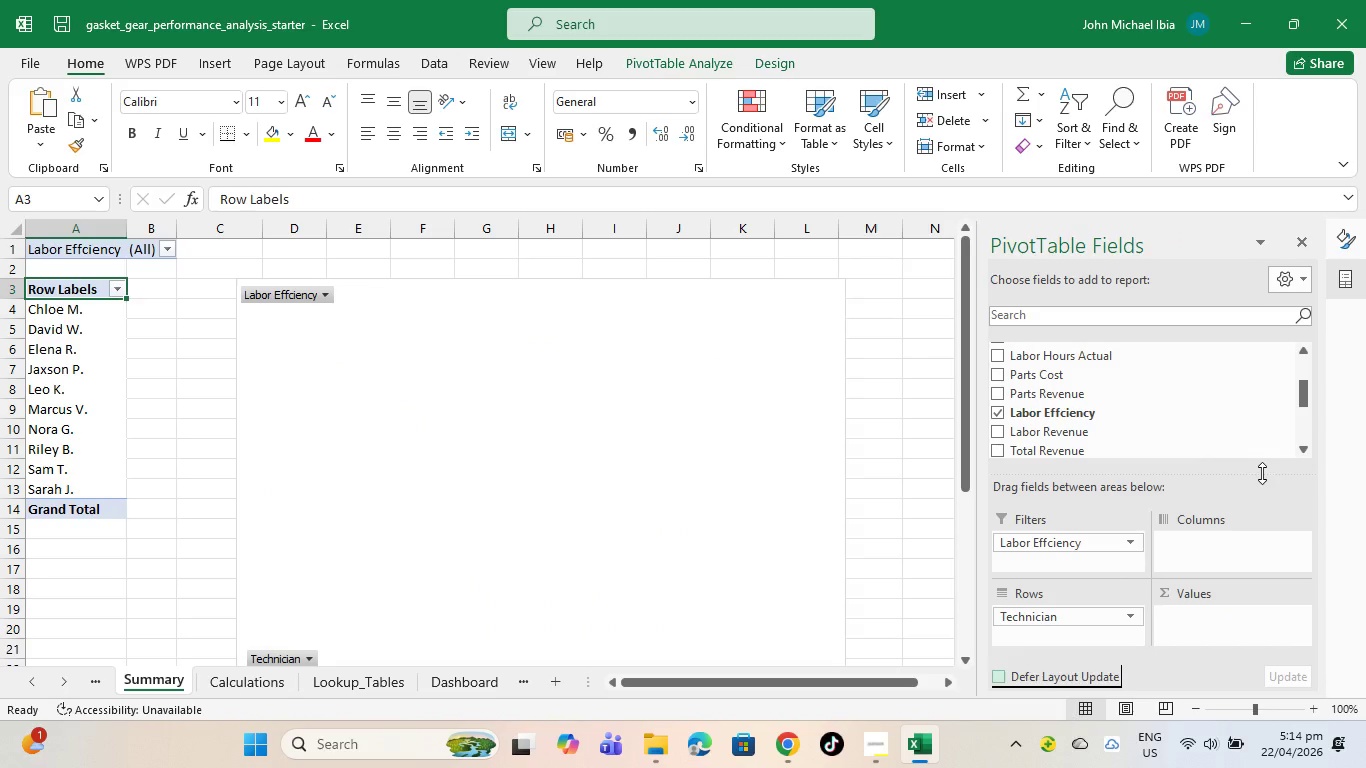 
key(Control+Z)
 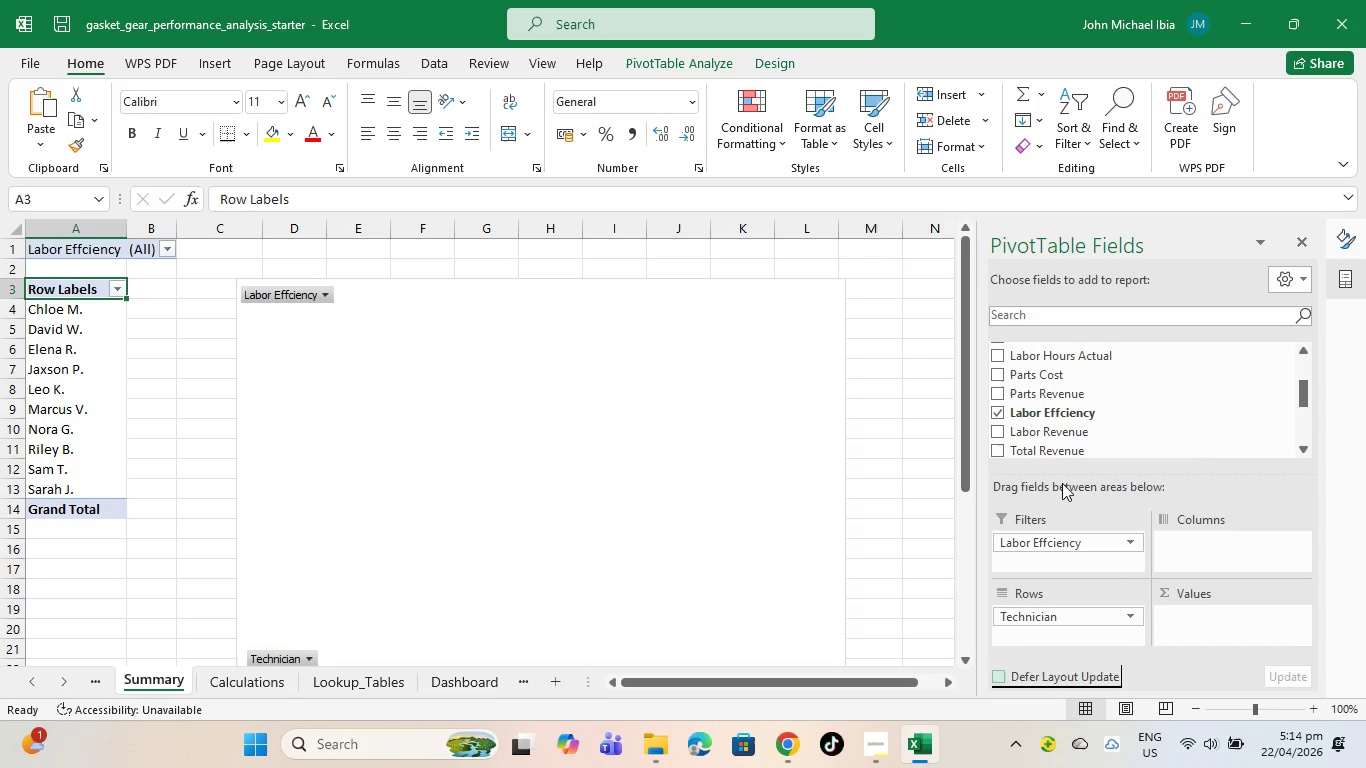 
hold_key(key=ControlLeft, duration=0.66)
 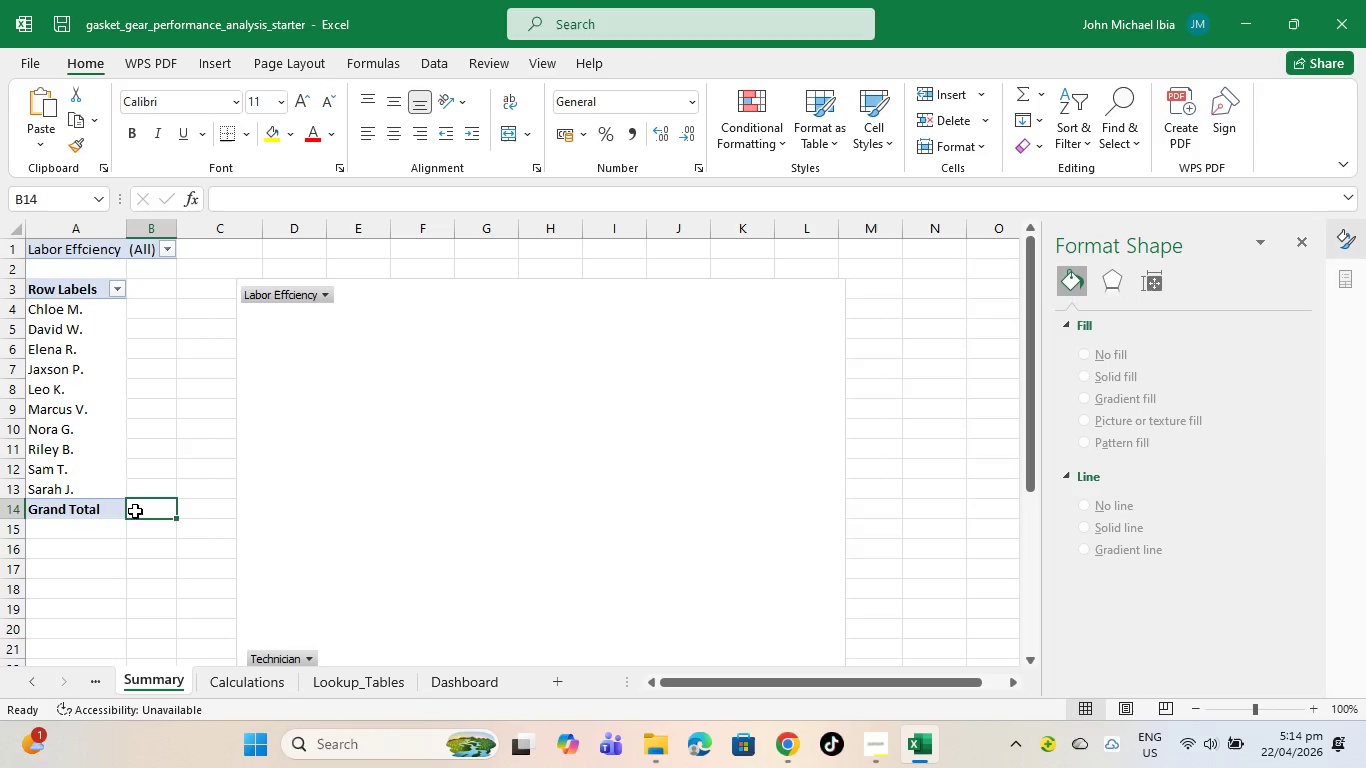 
hold_key(key=Z, duration=0.31)
 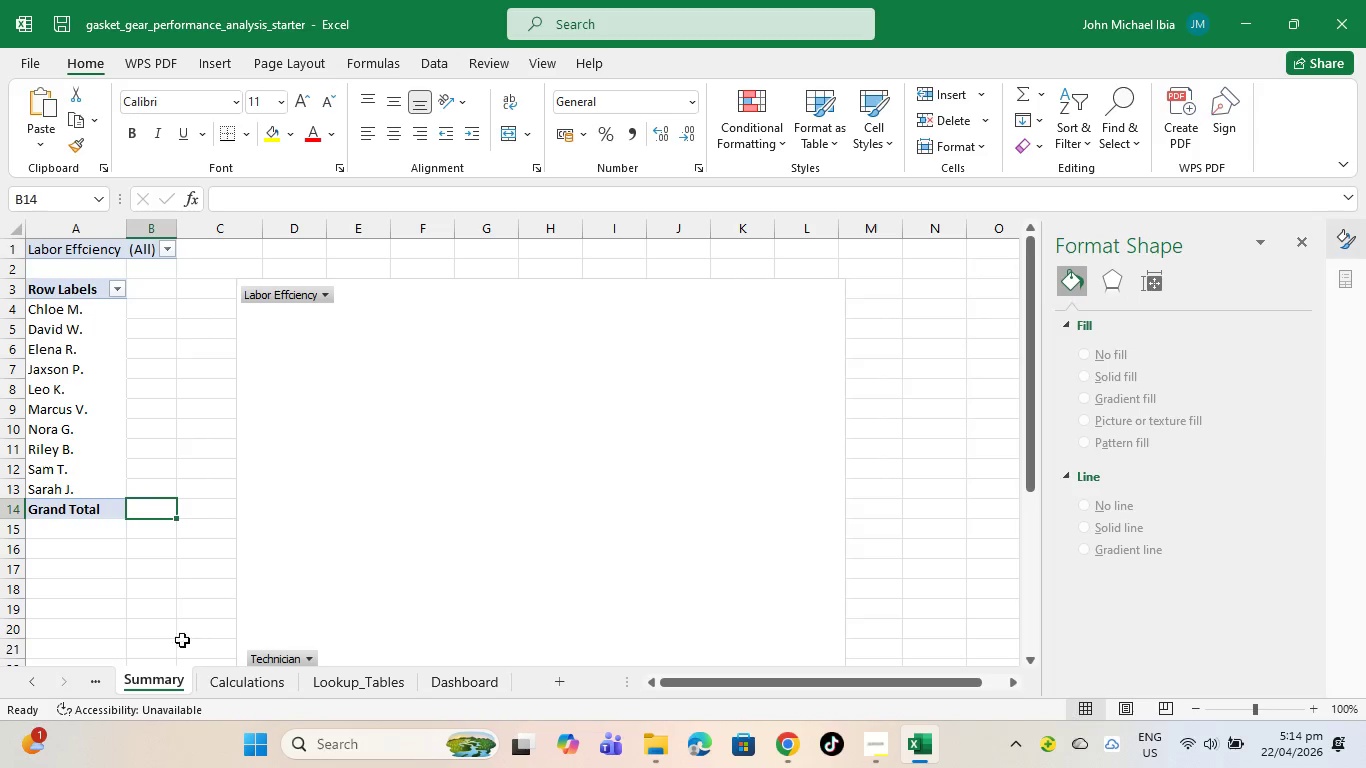 
left_click([171, 672])
 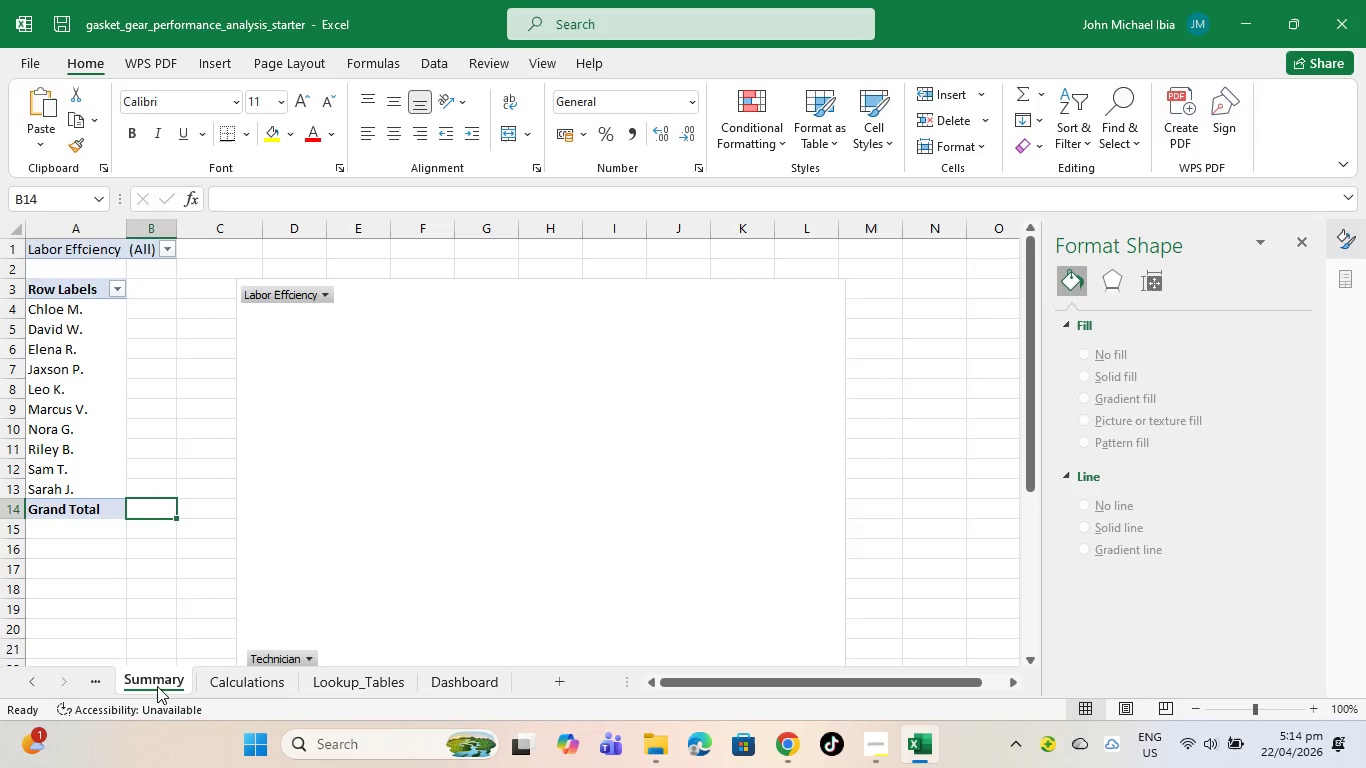 
left_click([157, 686])
 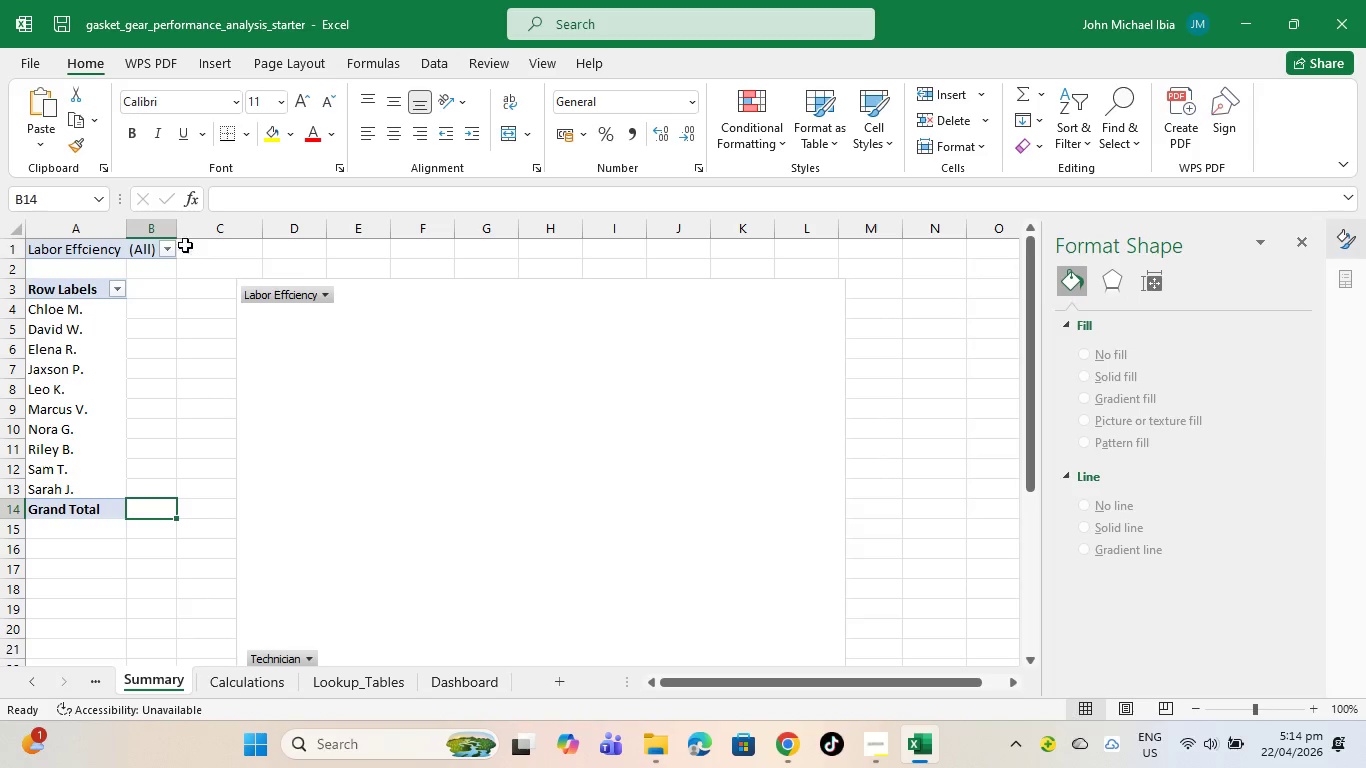 
left_click([164, 244])
 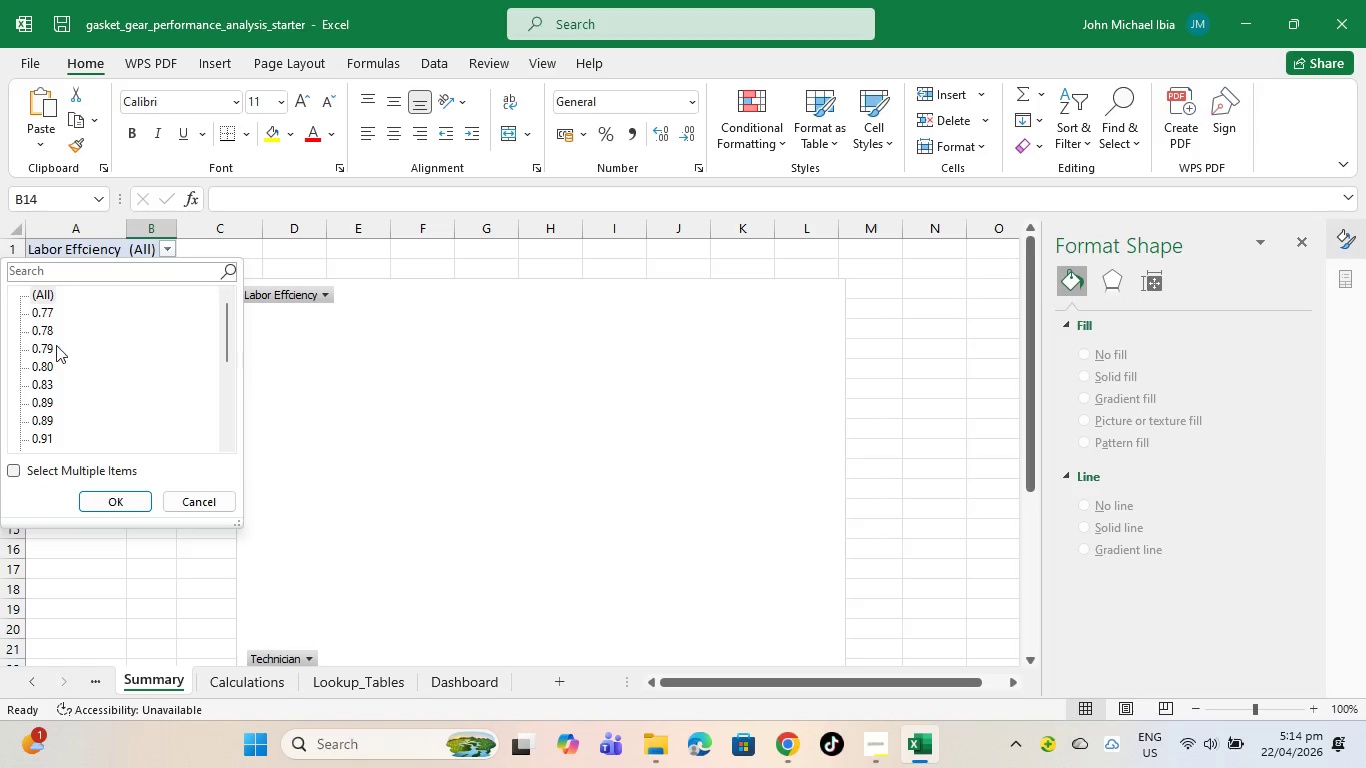 
scroll: coordinate [57, 366], scroll_direction: down, amount: 9.0
 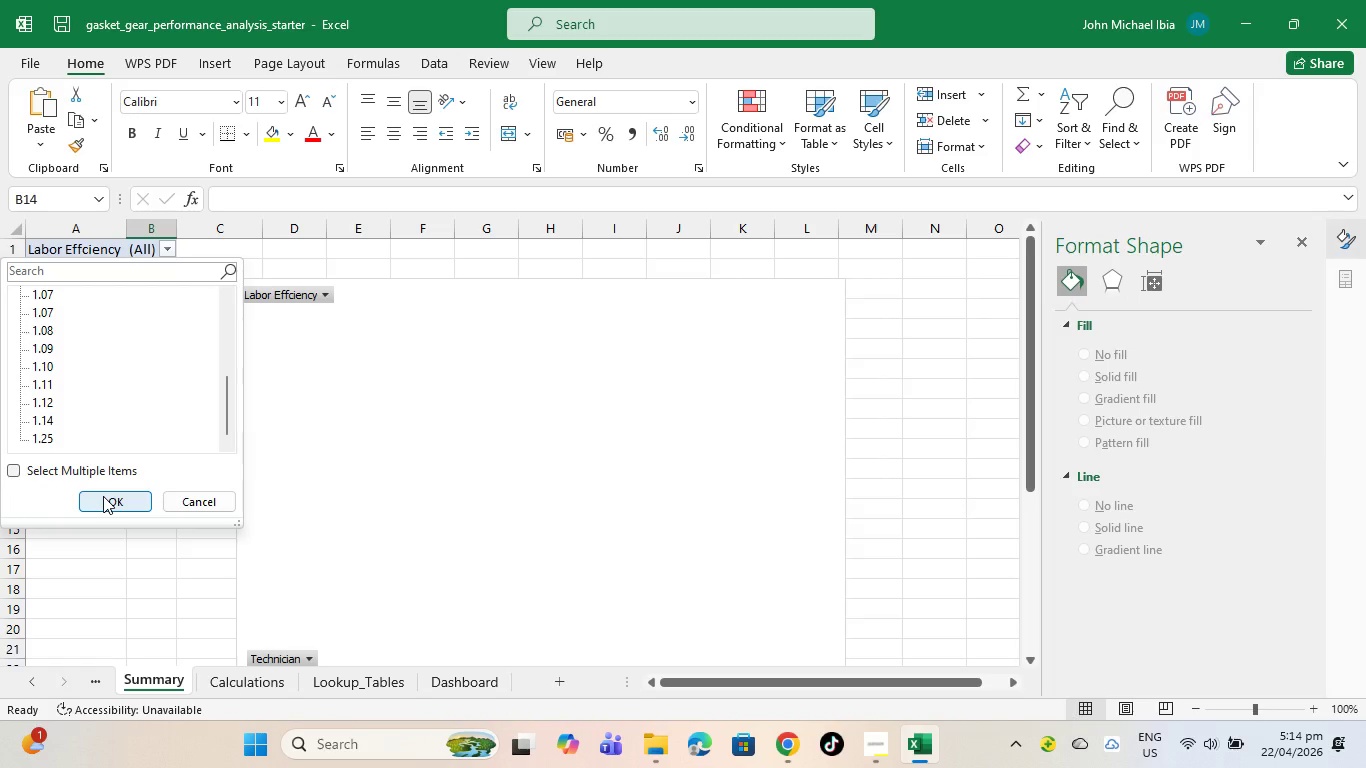 
left_click([103, 496])
 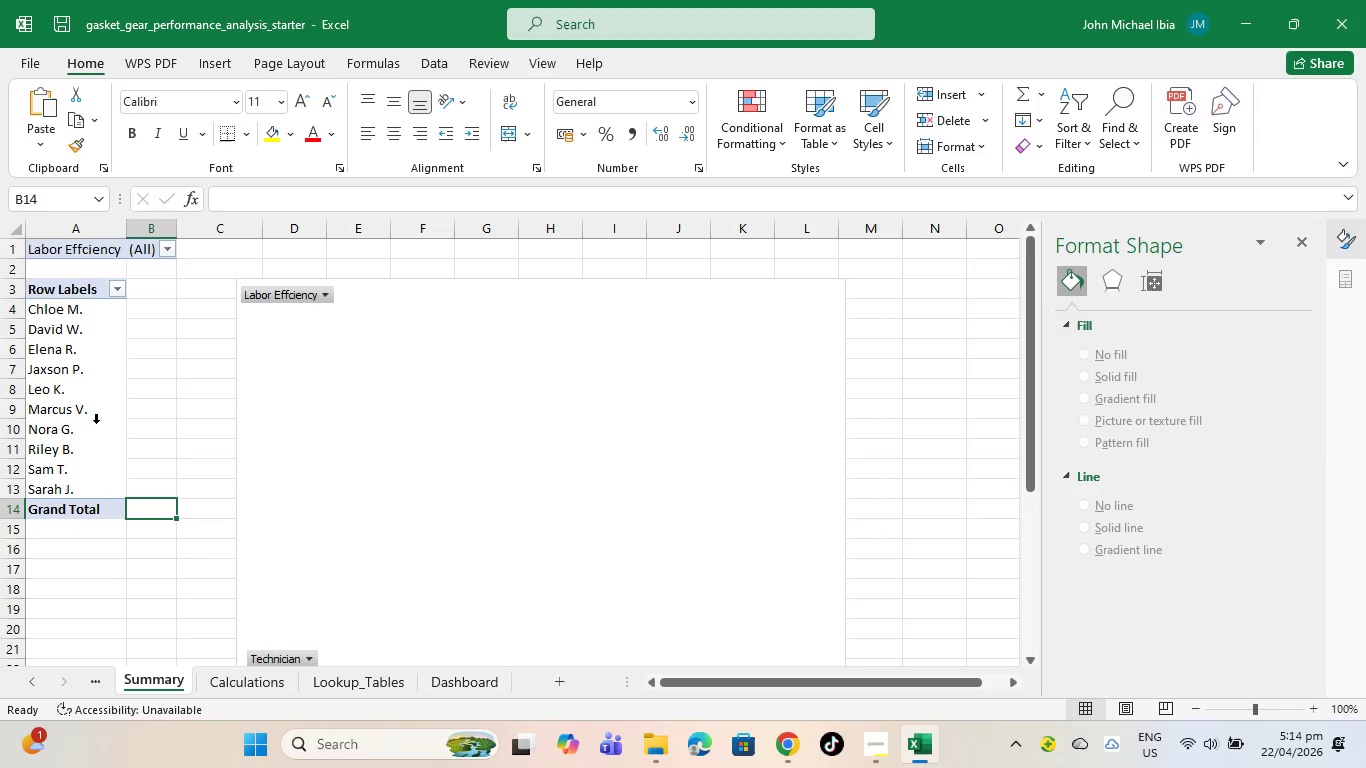 
left_click_drag(start_coordinate=[34, 394], to_coordinate=[44, 394])
 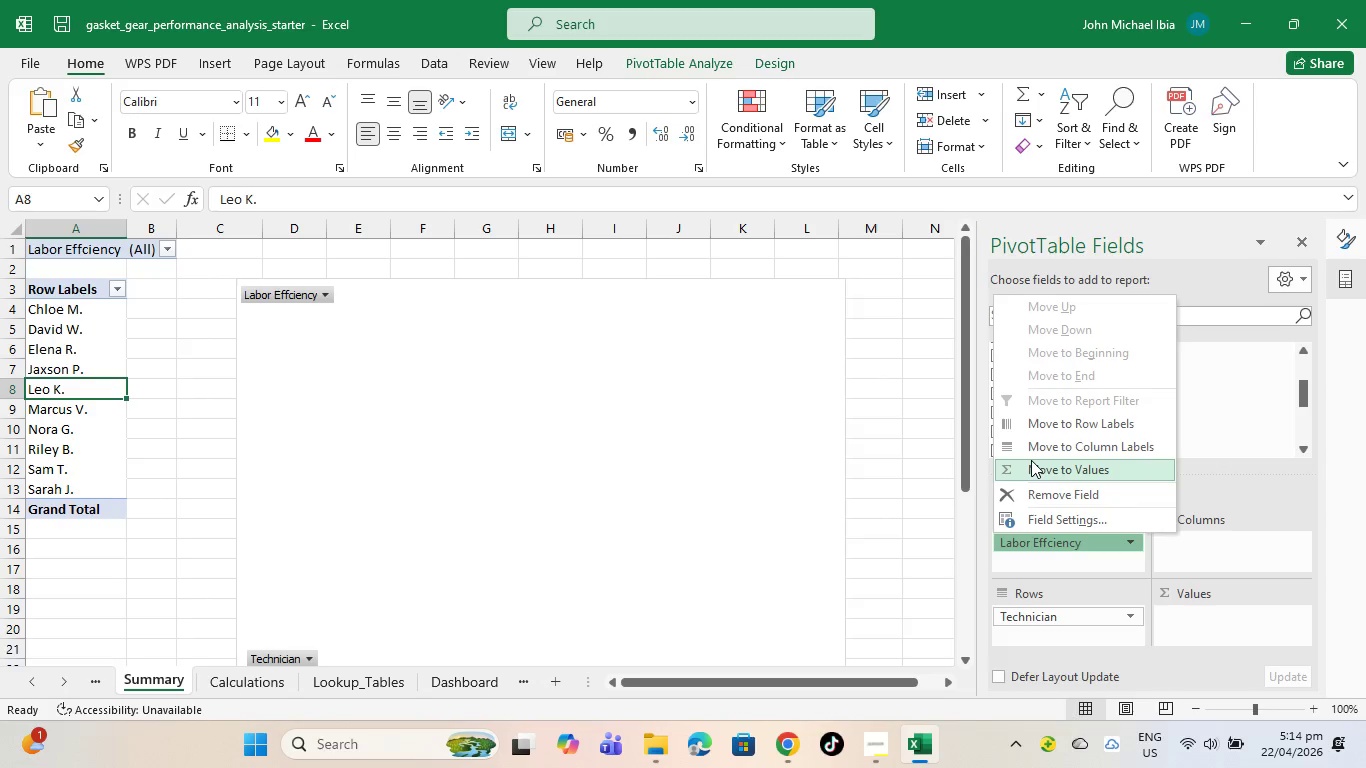 
left_click([1031, 460])
 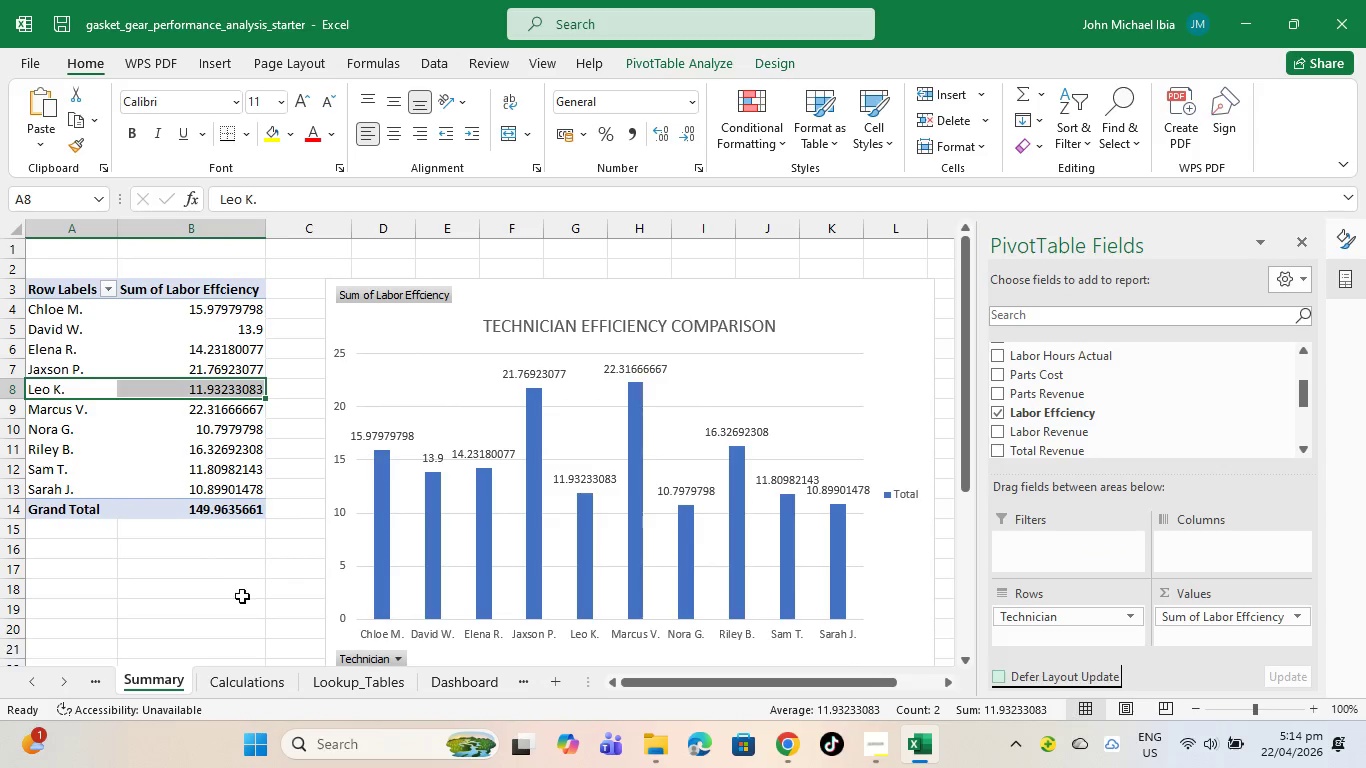 
left_click([240, 602])
 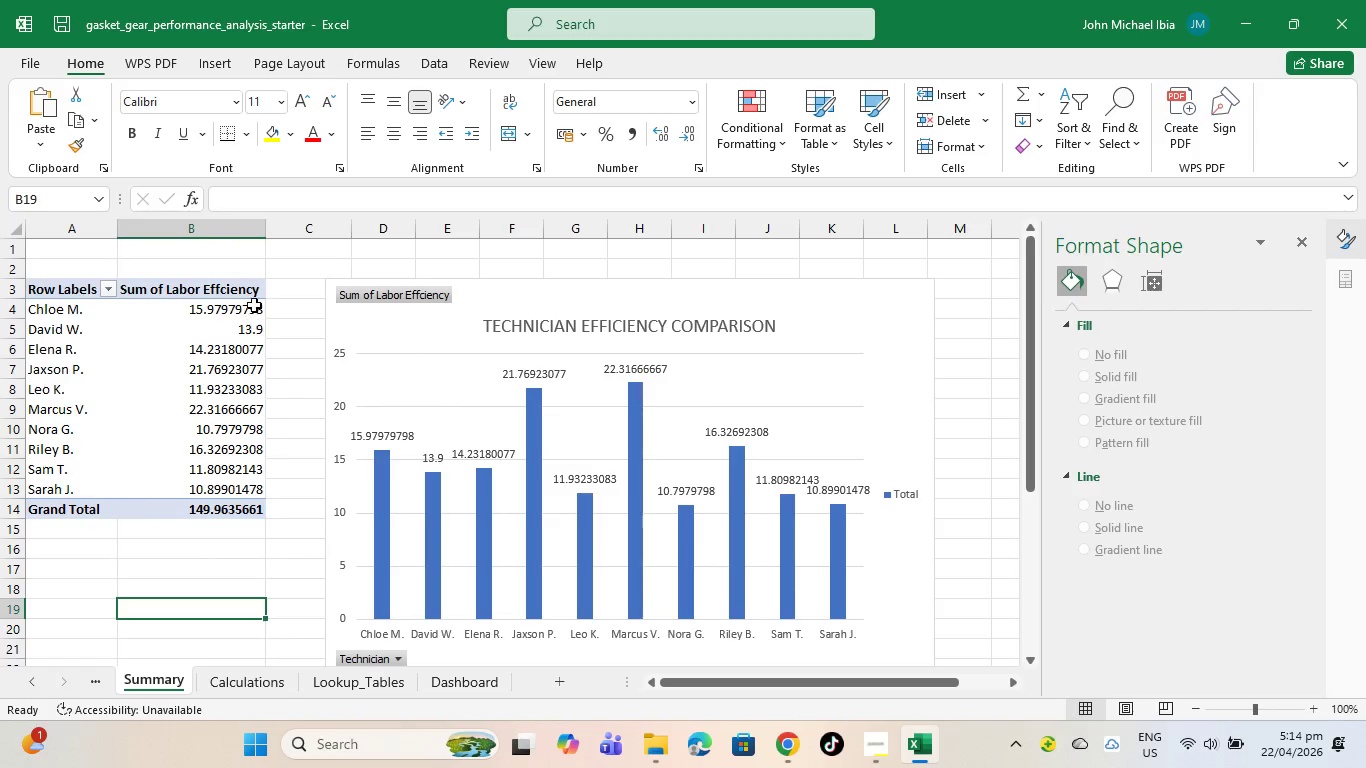 
left_click_drag(start_coordinate=[254, 305], to_coordinate=[236, 506])
 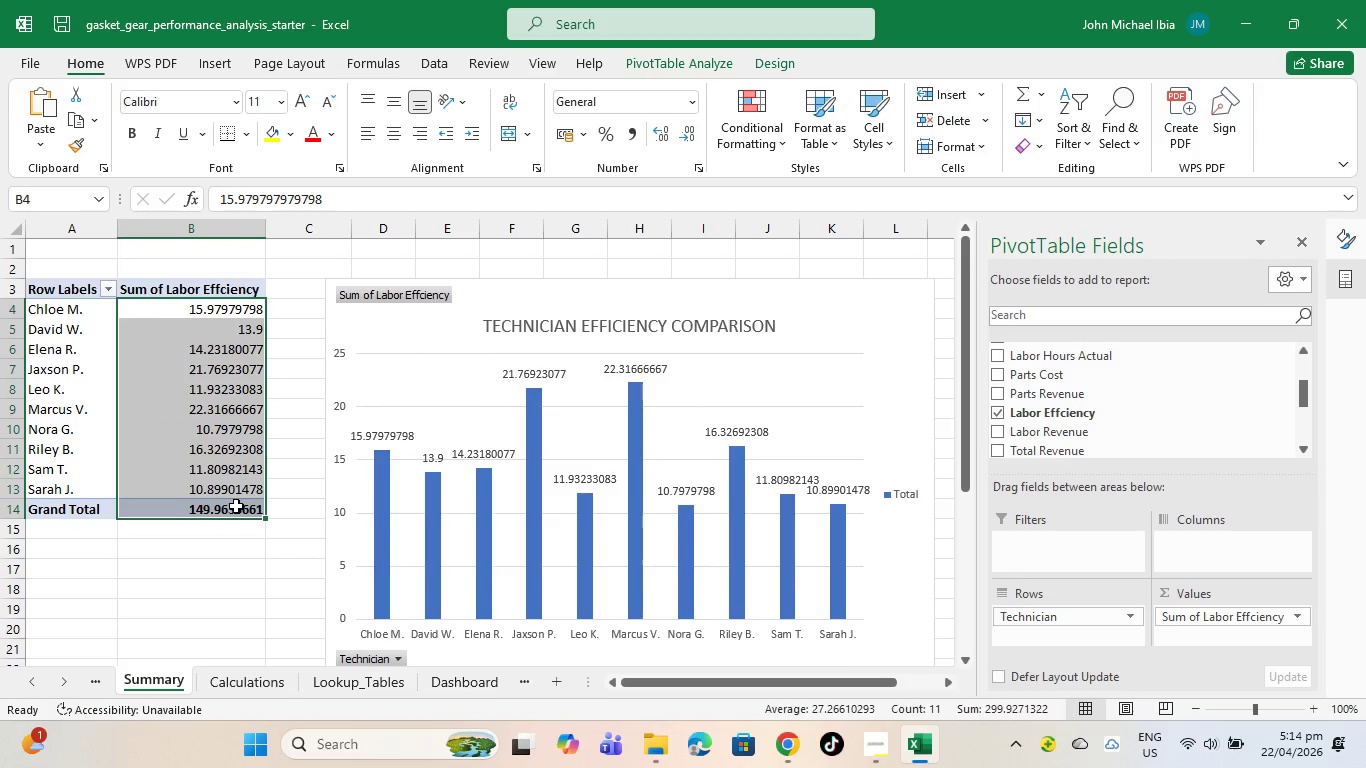 
right_click([236, 506])
 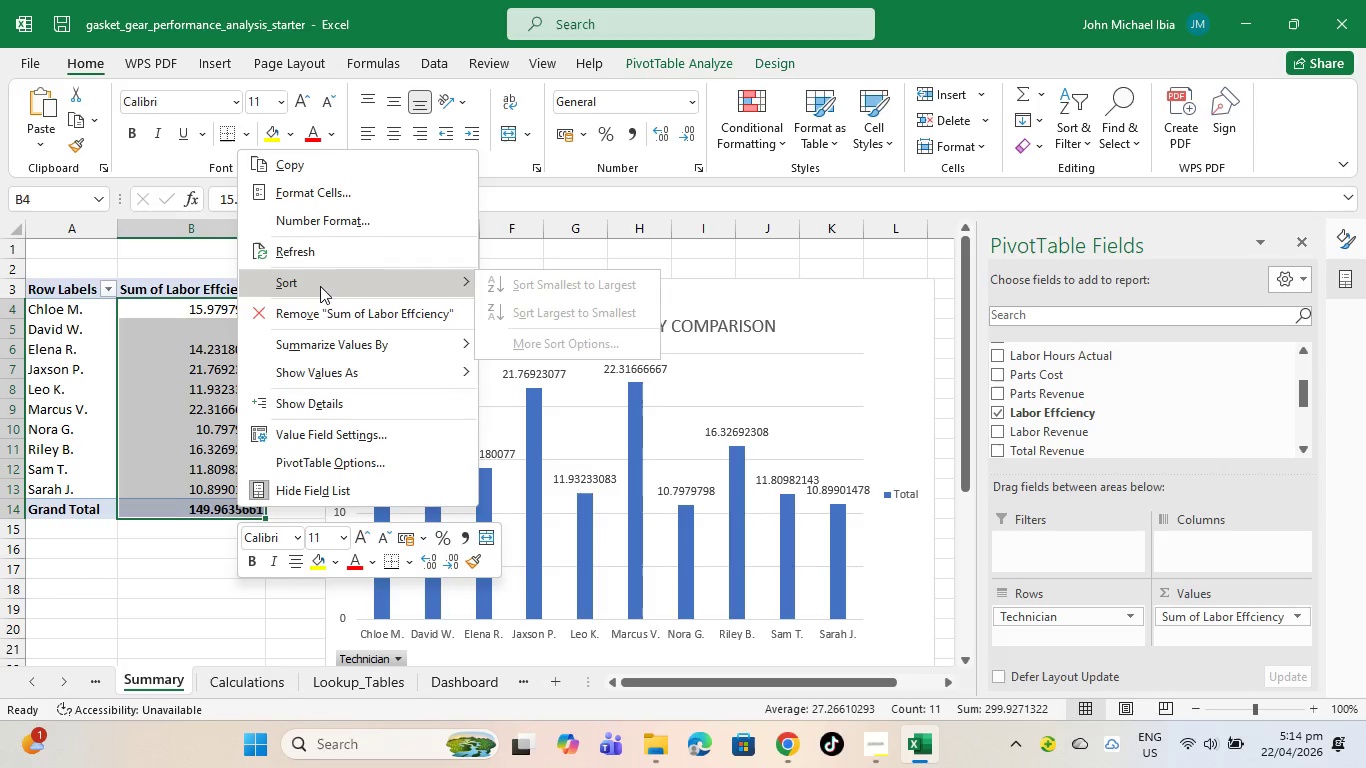 
mouse_move([335, 337])
 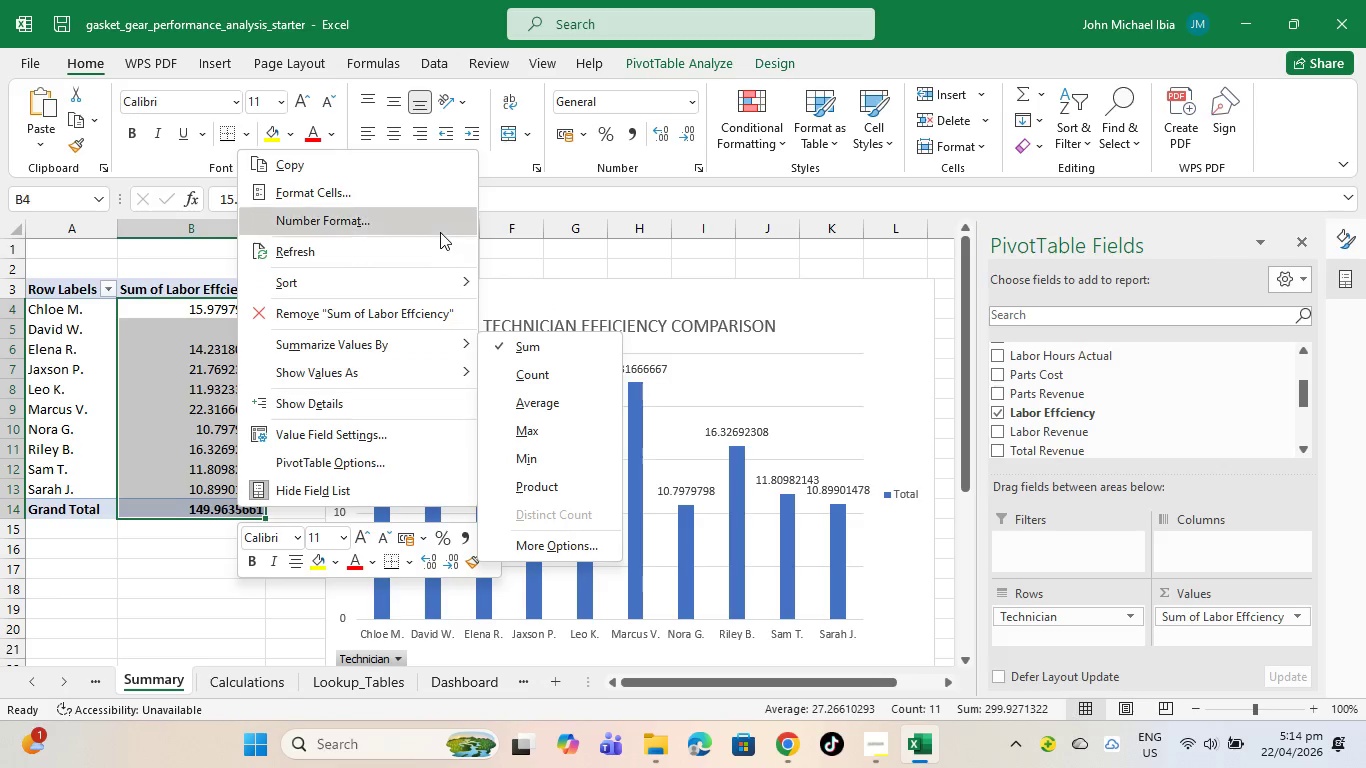 
left_click([452, 218])
 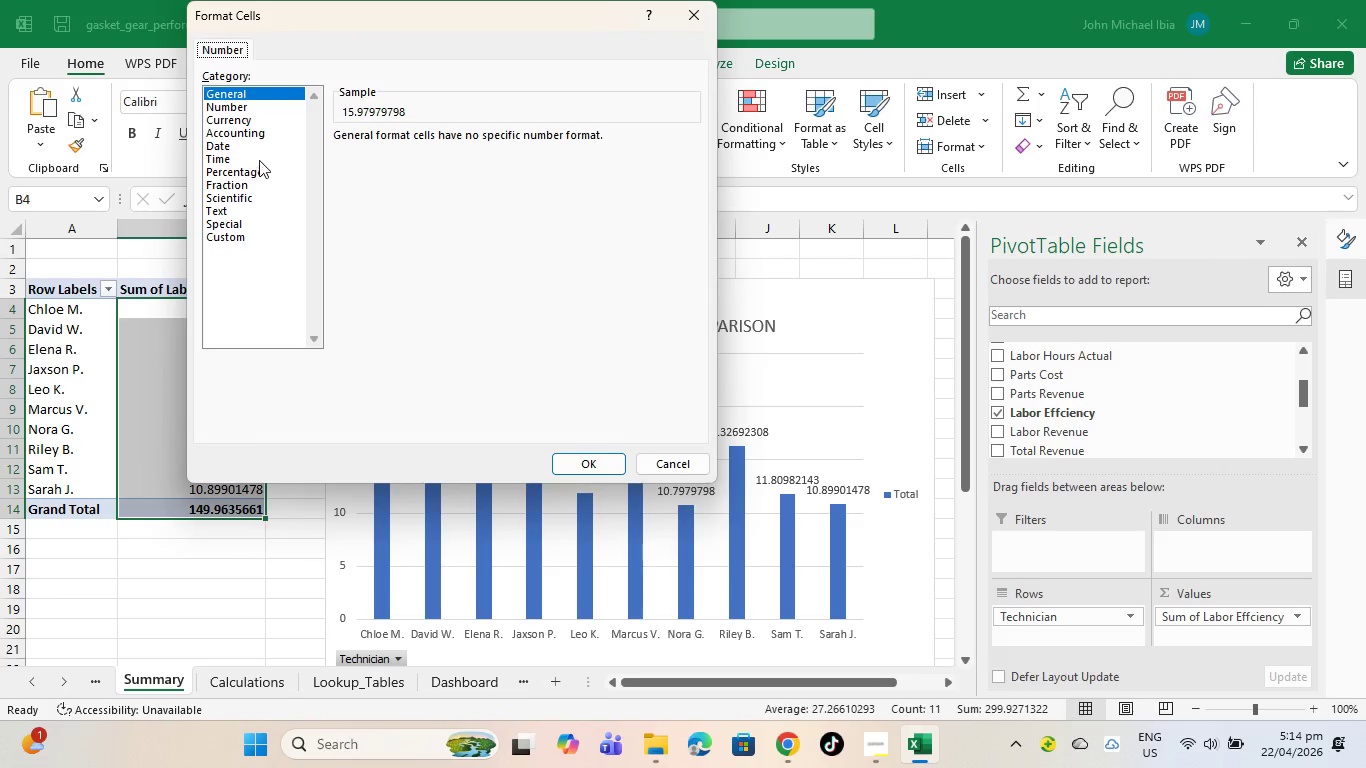 
left_click([246, 119])
 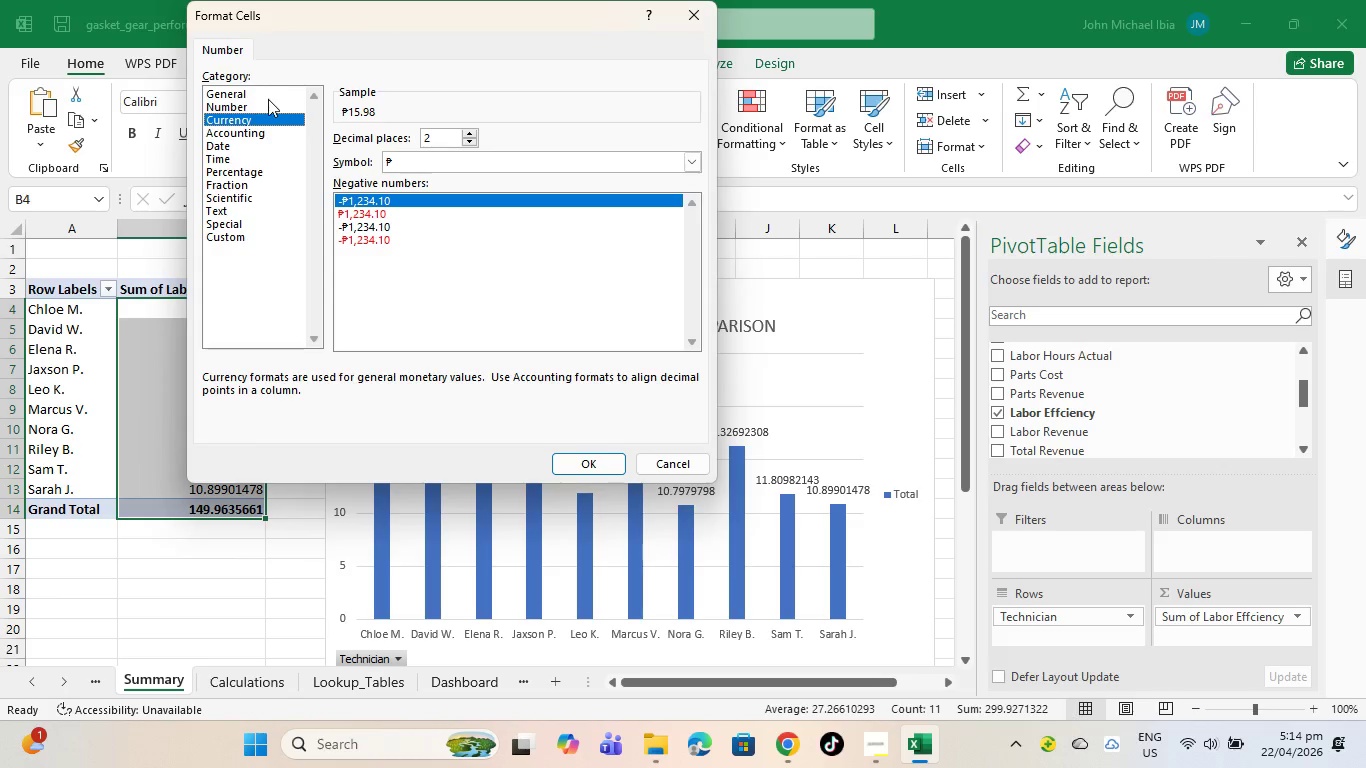 
left_click([268, 101])
 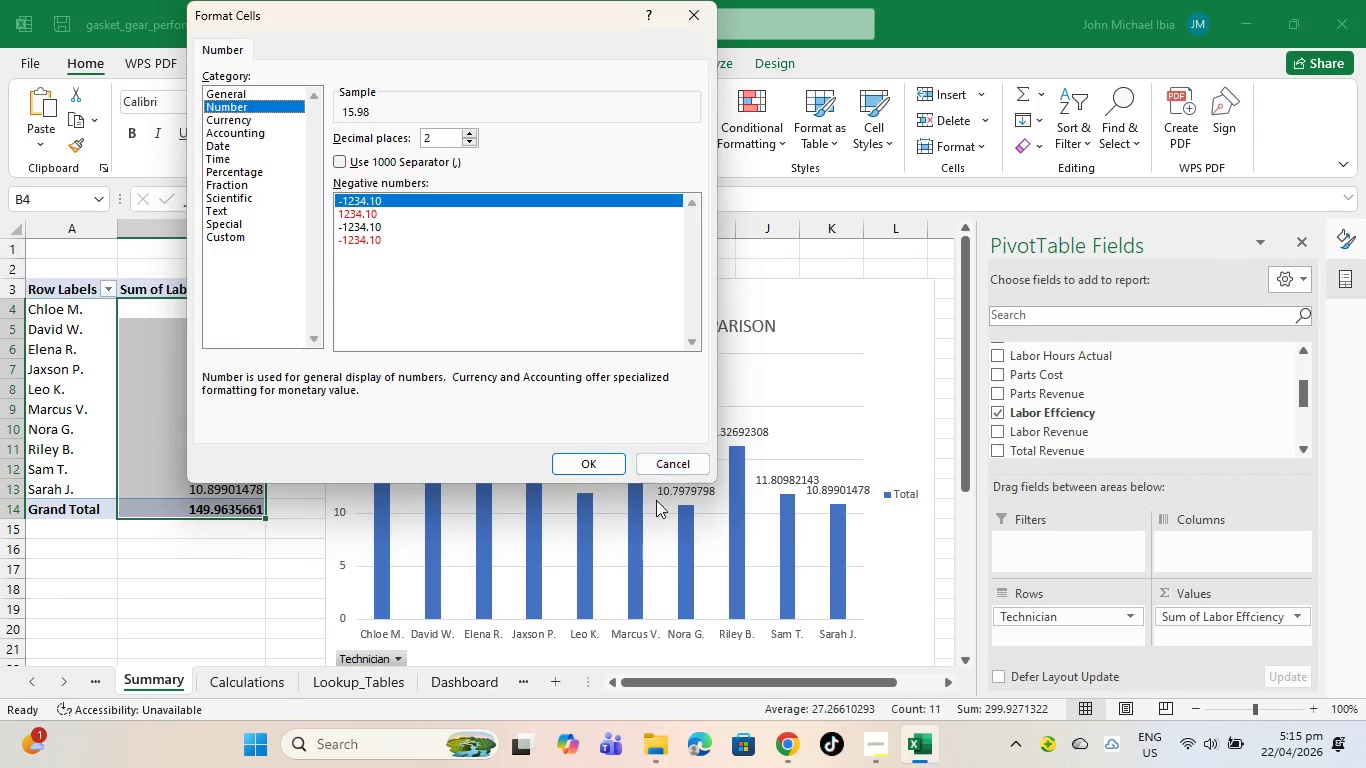 
left_click([596, 469])
 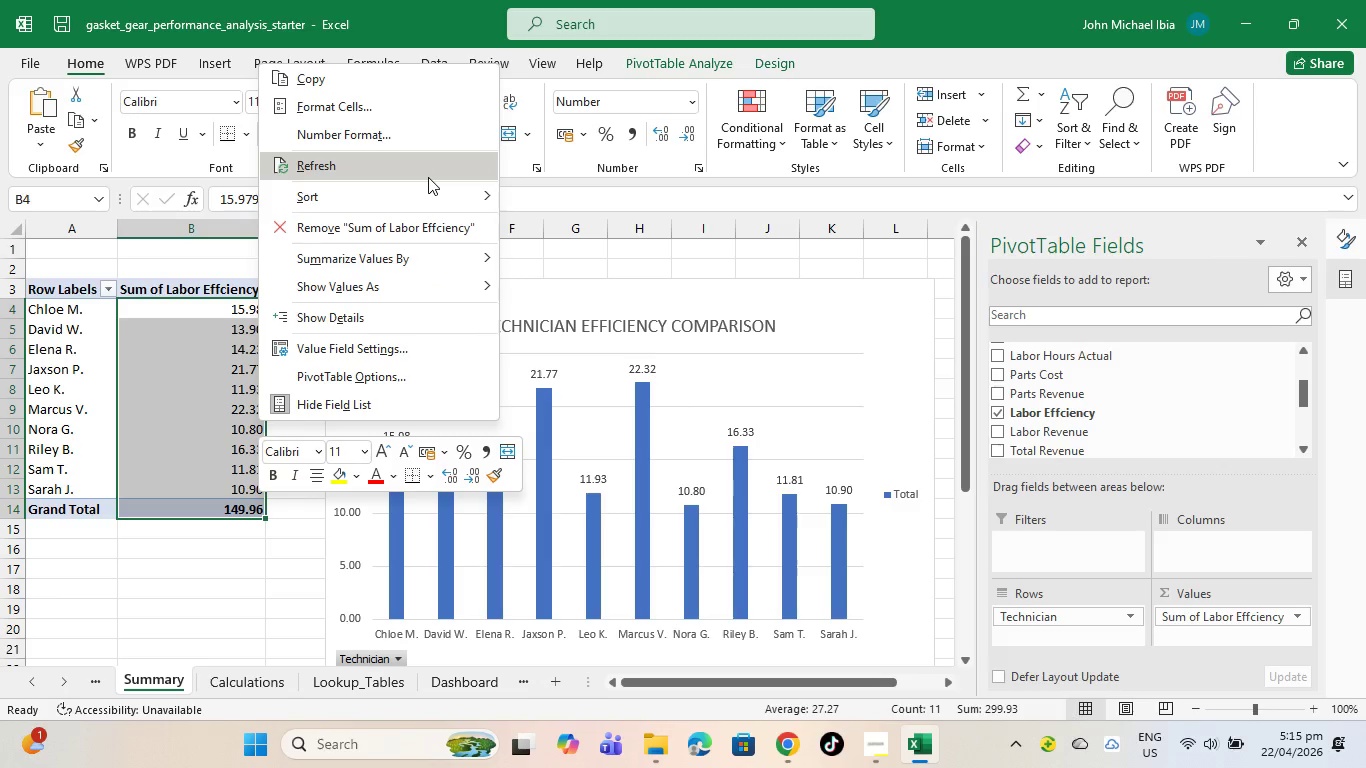 
right_click([206, 330])
 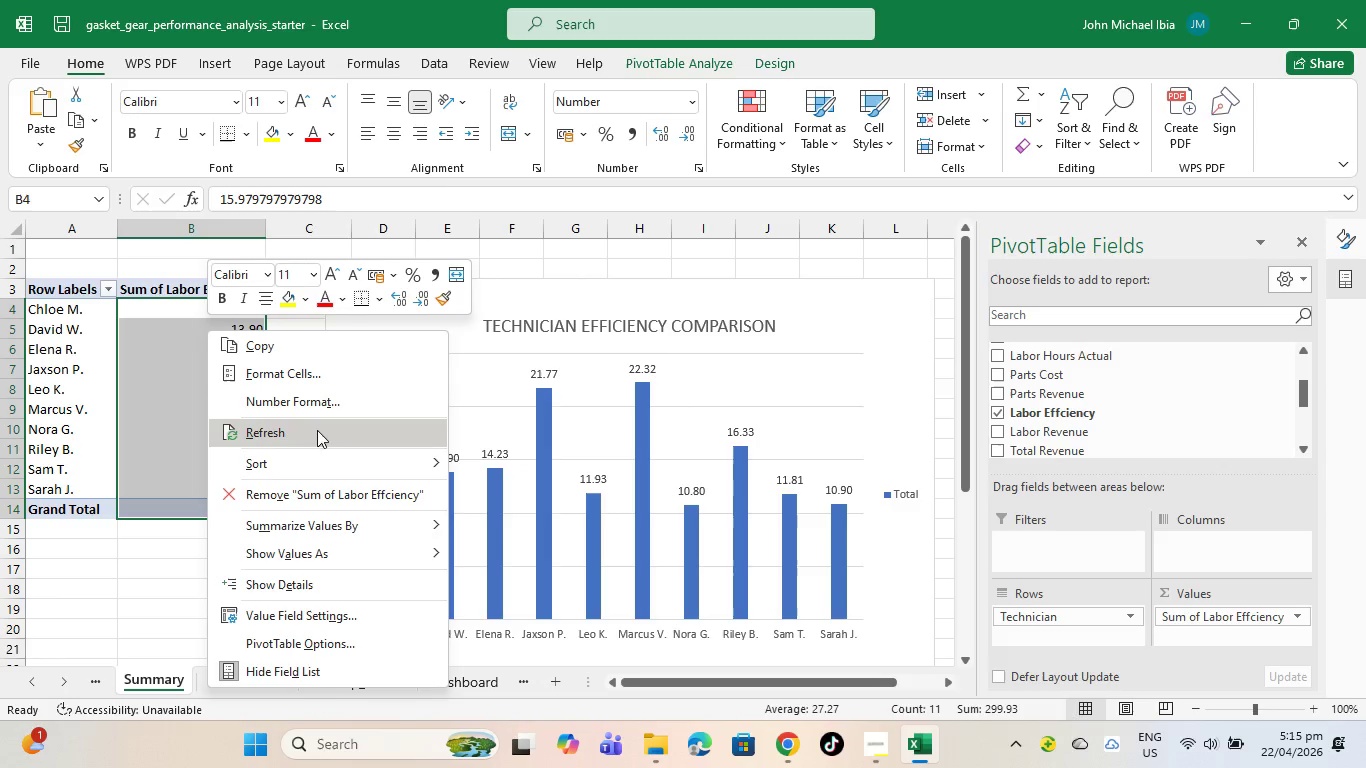 
left_click([302, 462])
 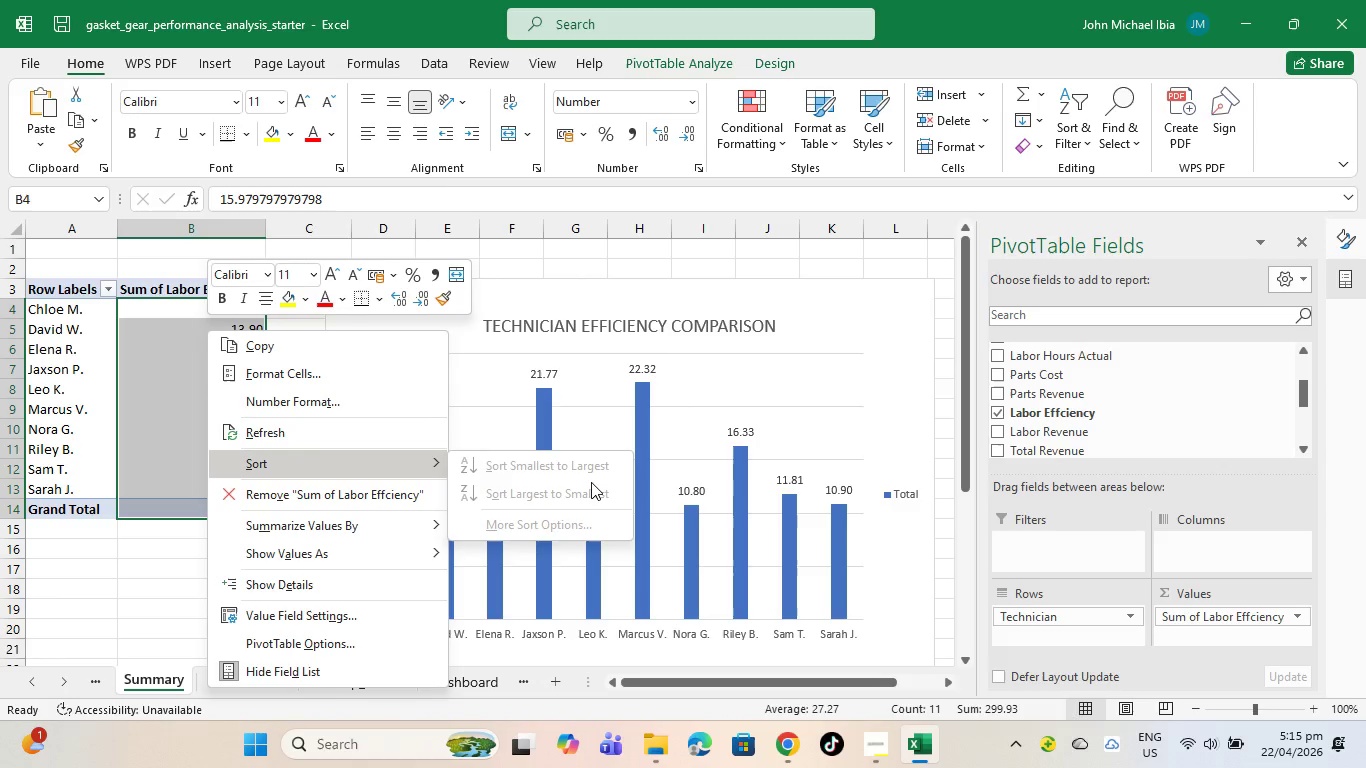 
left_click([589, 482])
 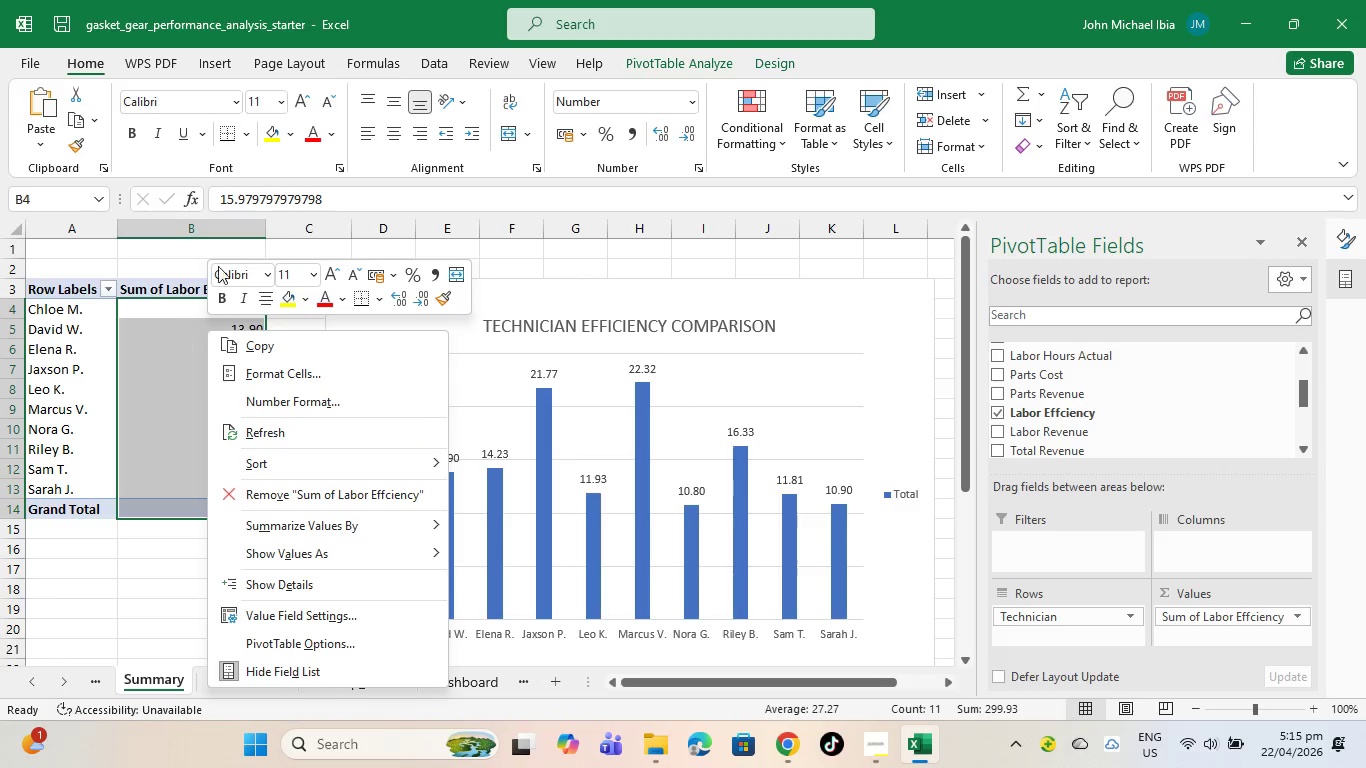 
left_click([455, 193])
 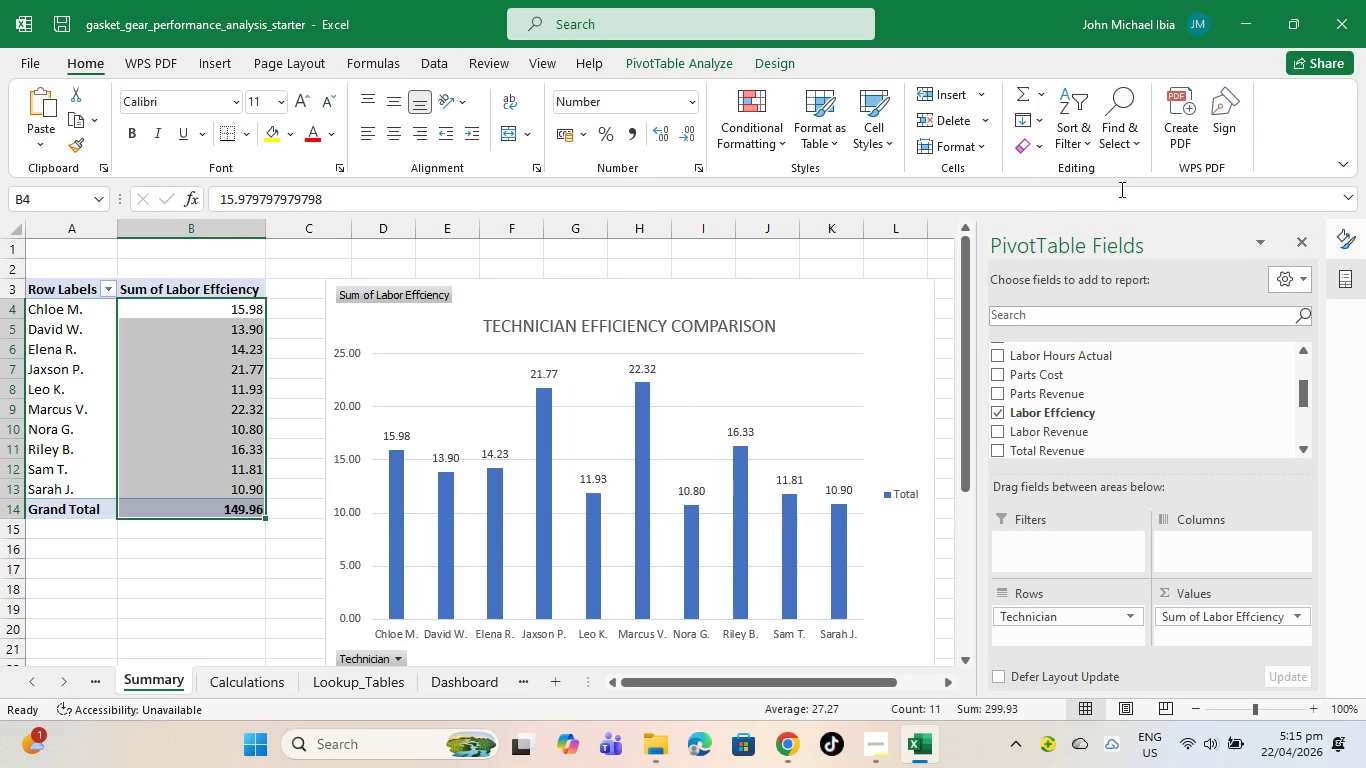 
left_click([1078, 126])
 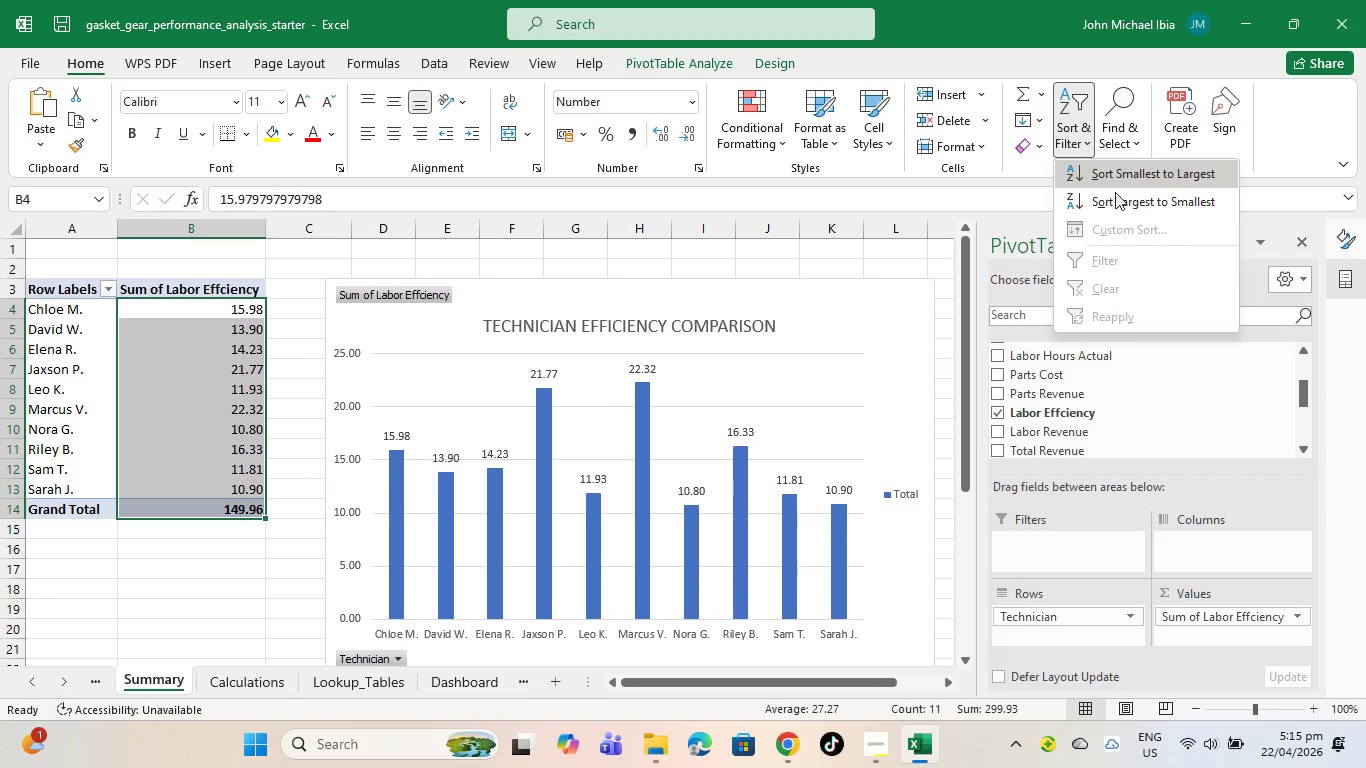 
left_click([1115, 199])
 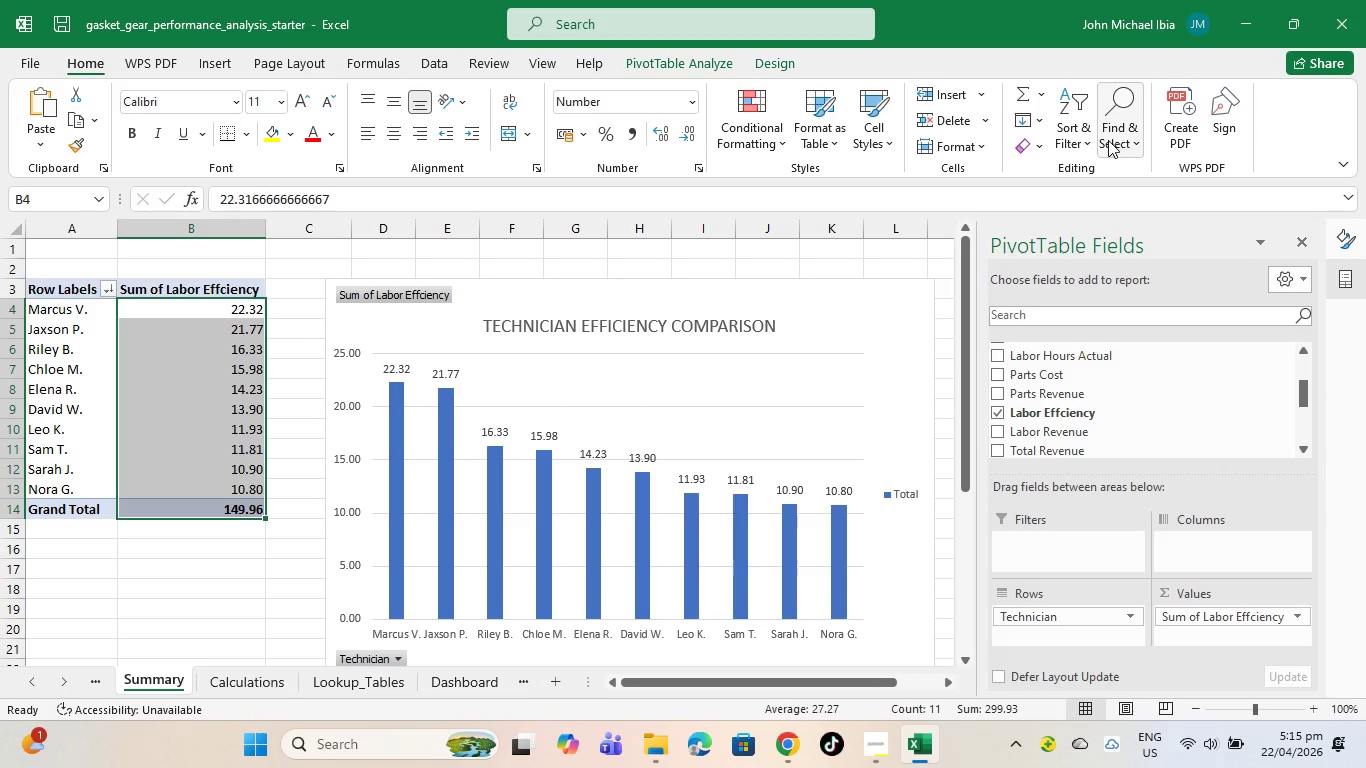 
left_click([1068, 138])
 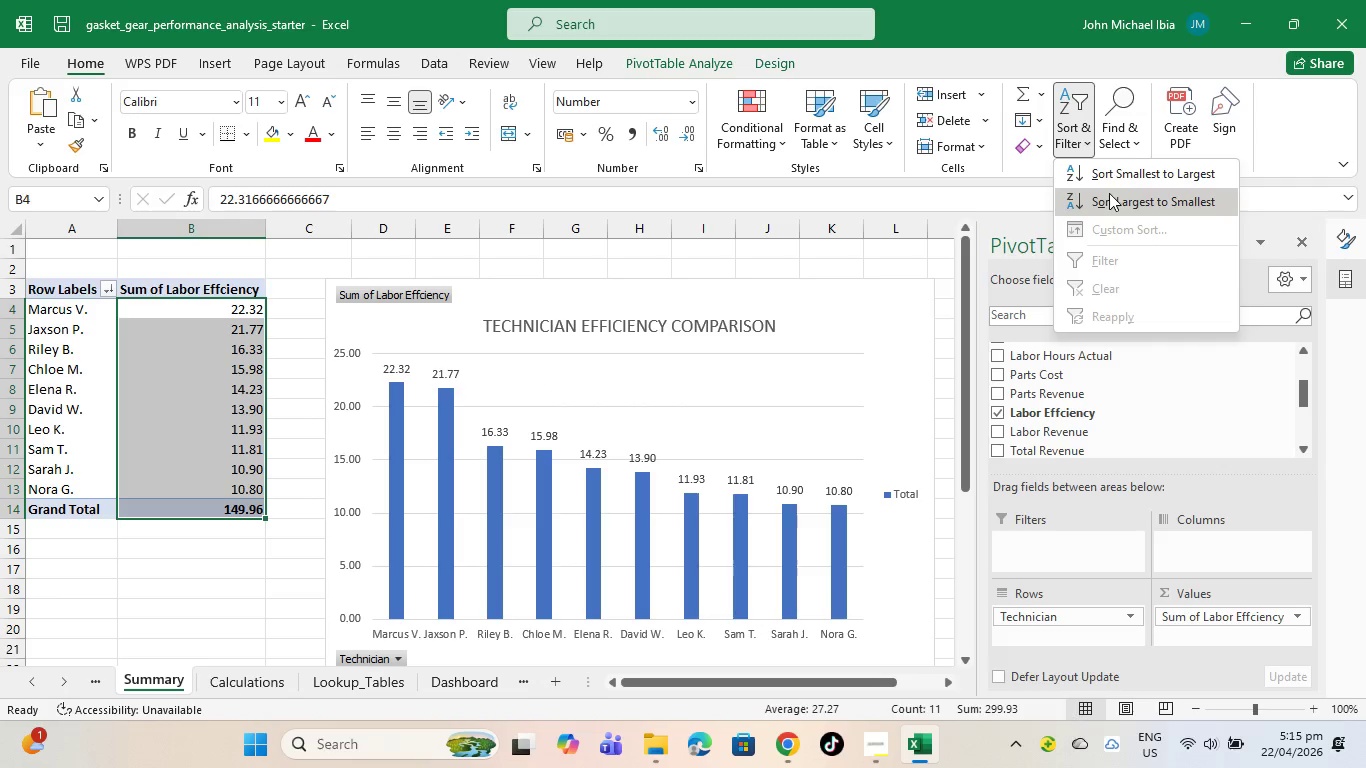 
left_click([1108, 193])
 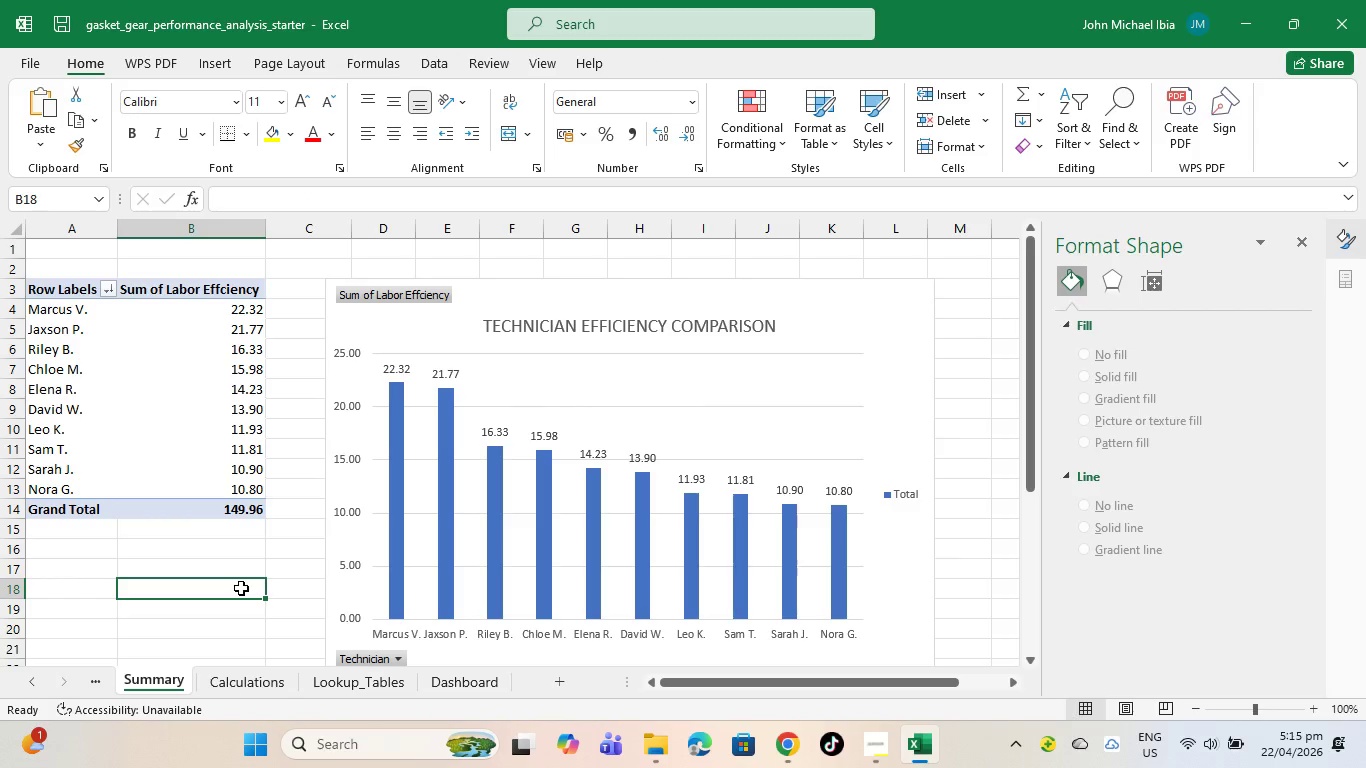 
wait(6.23)
 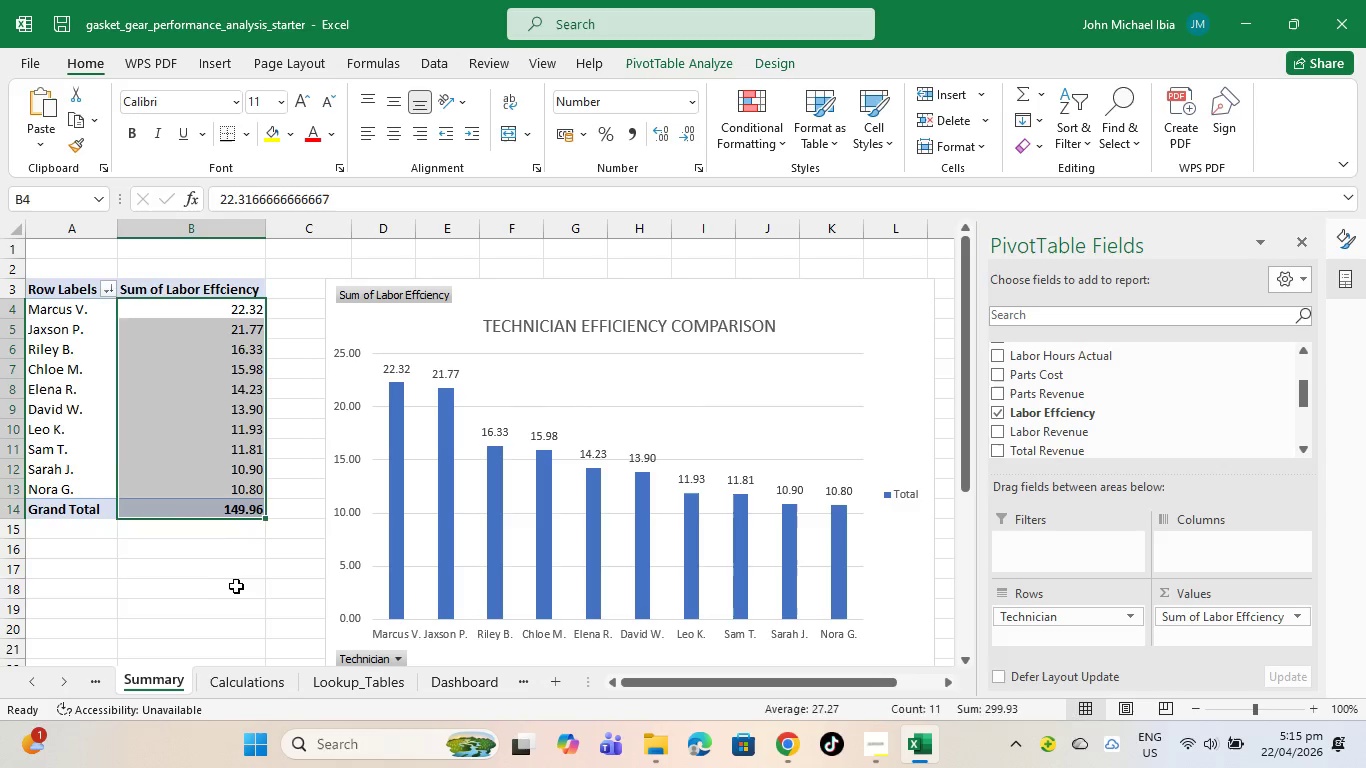 
left_click([241, 509])
 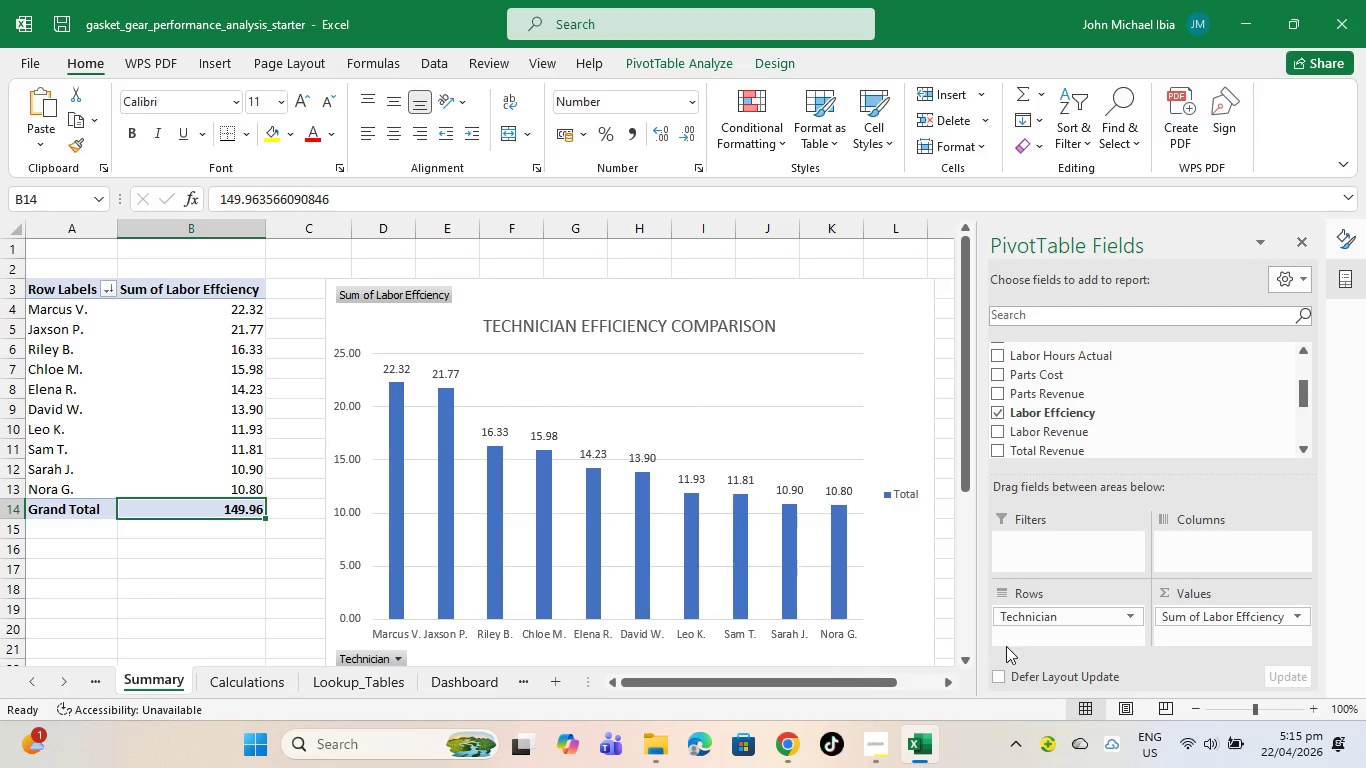 
scroll: coordinate [981, 599], scroll_direction: down, amount: 5.0
 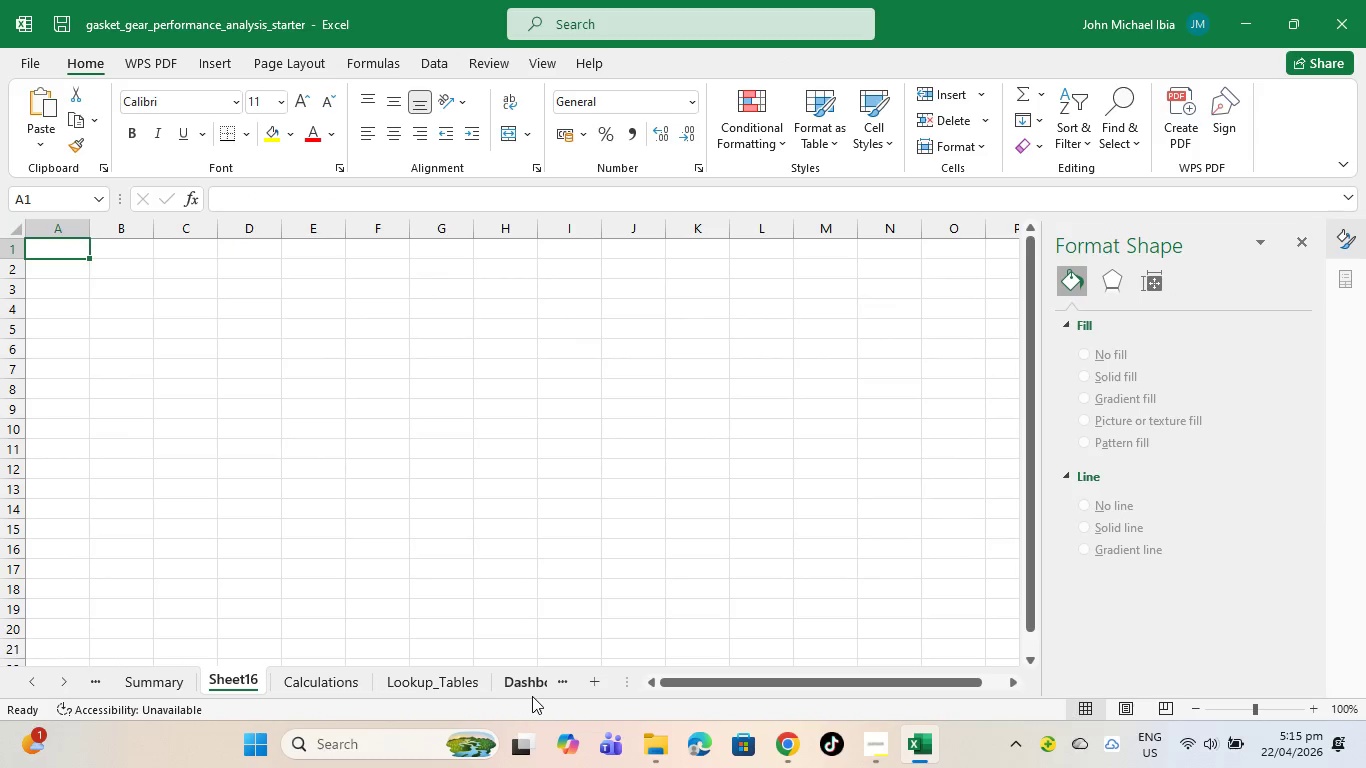 
left_click([528, 688])
 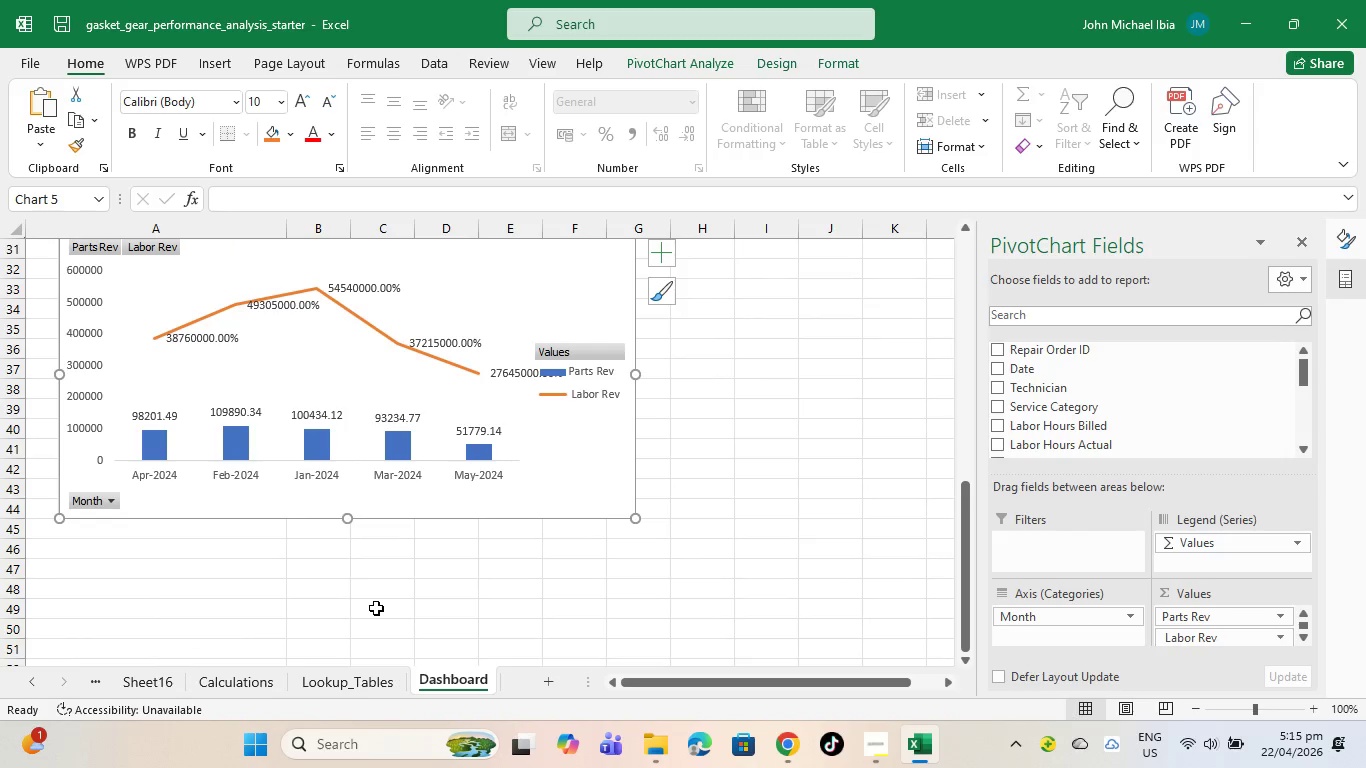 
scroll: coordinate [215, 499], scroll_direction: up, amount: 16.0
 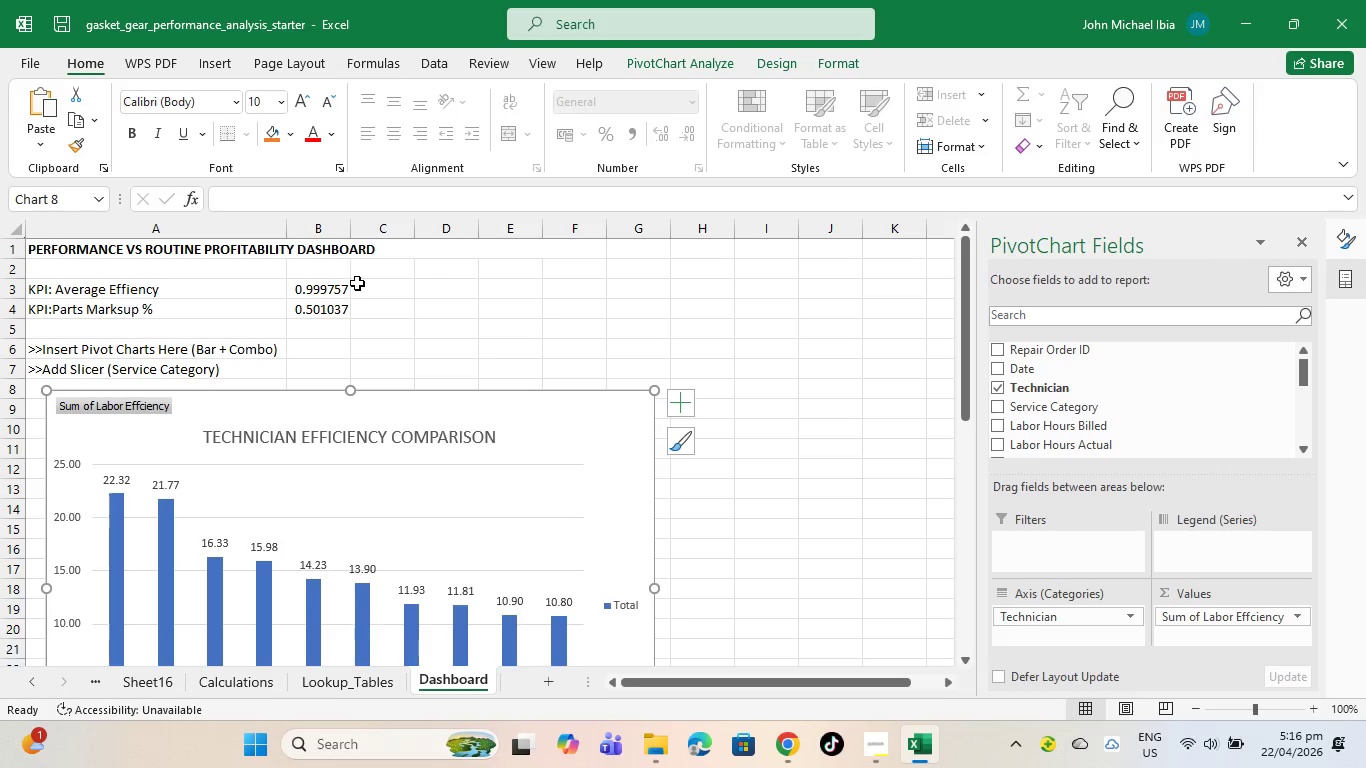 
wait(25.64)
 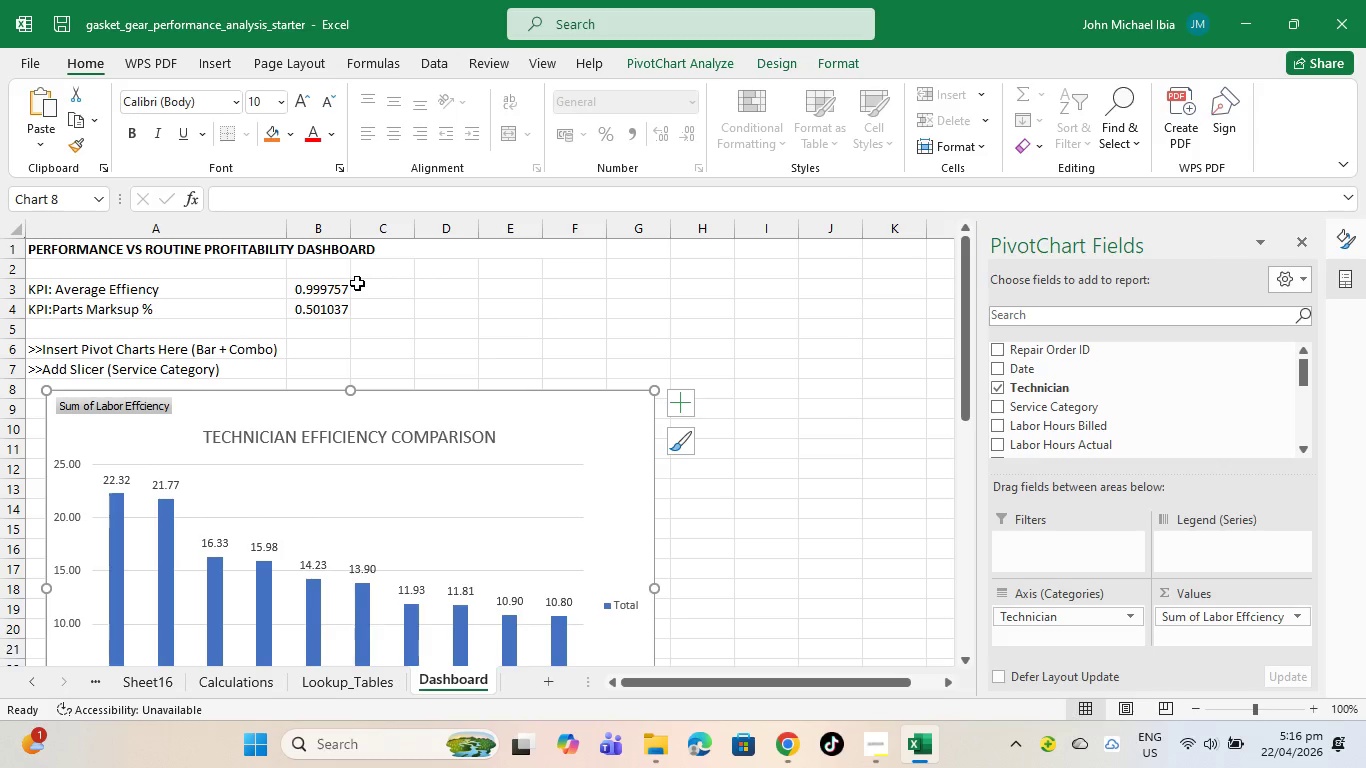 
left_click([133, 685])
 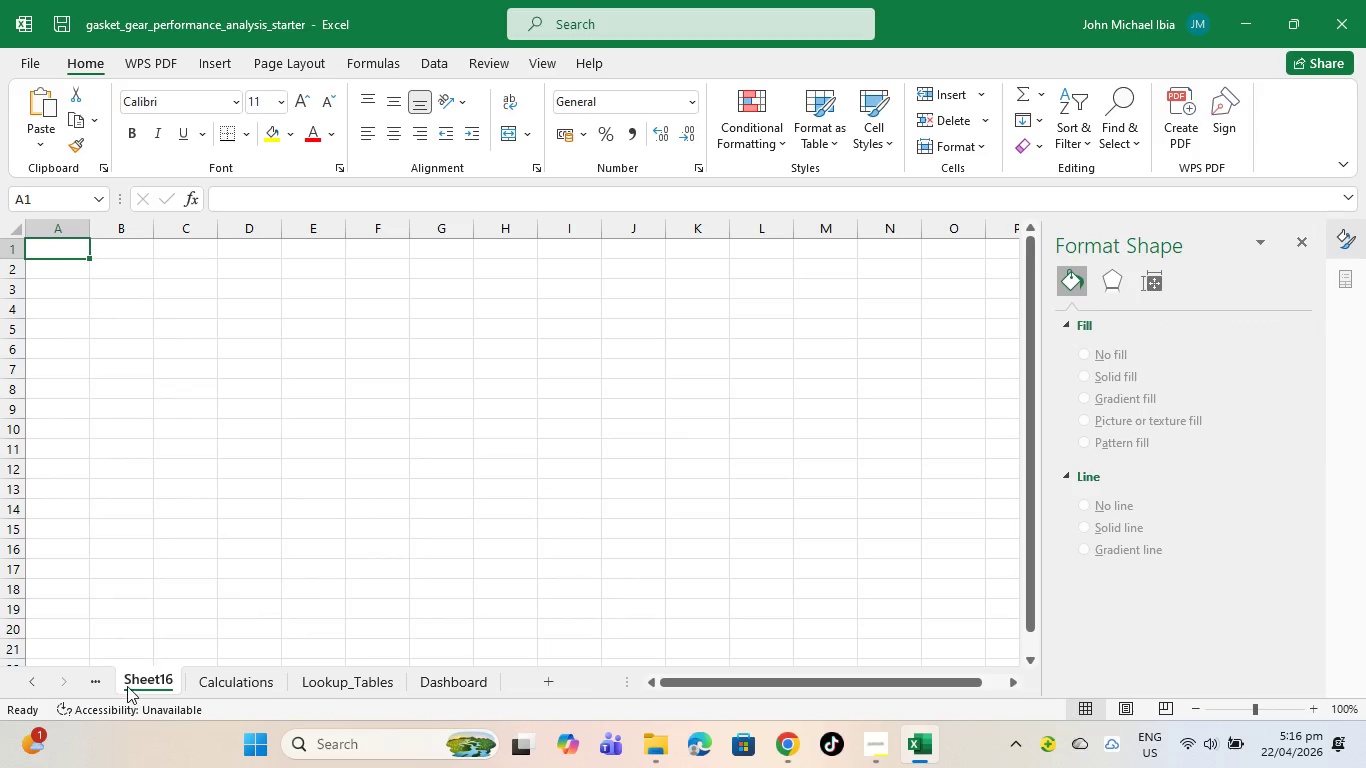 
right_click([127, 687])
 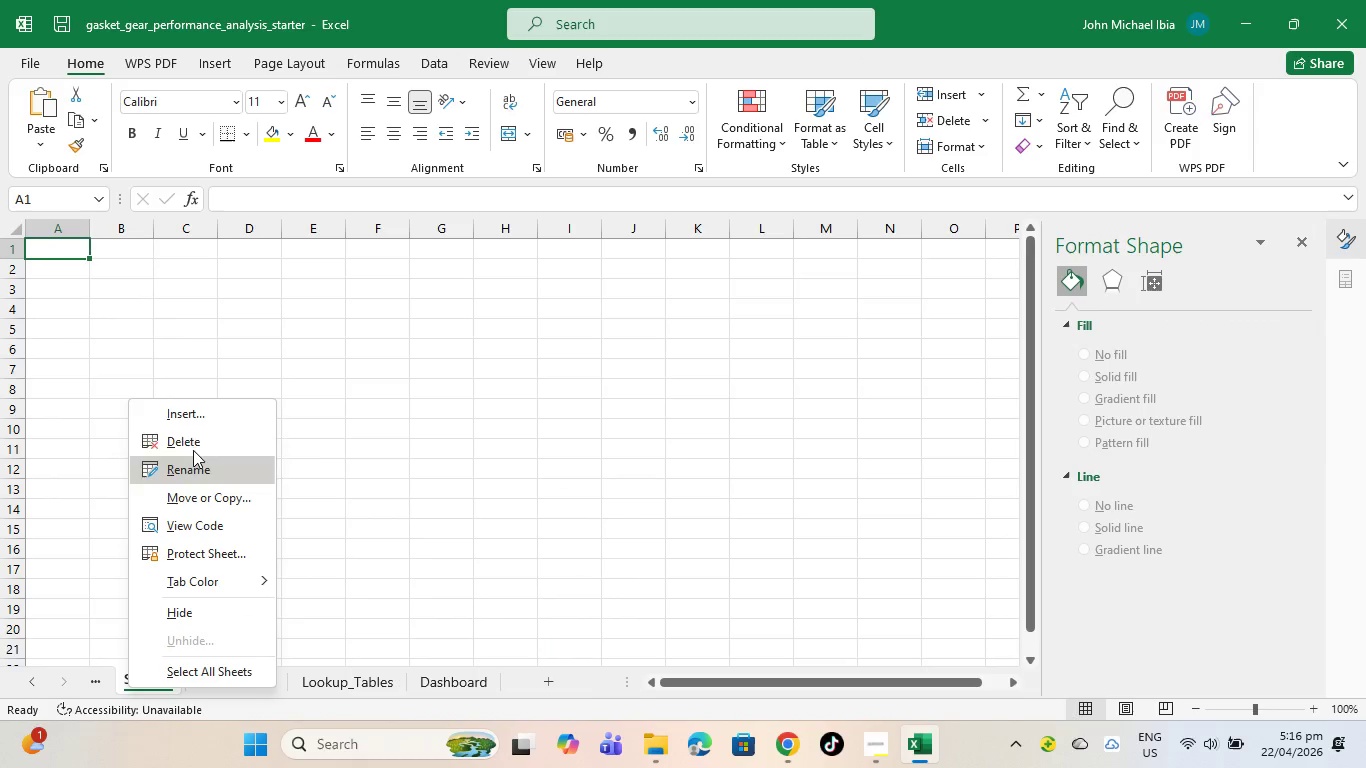 
left_click([194, 446])
 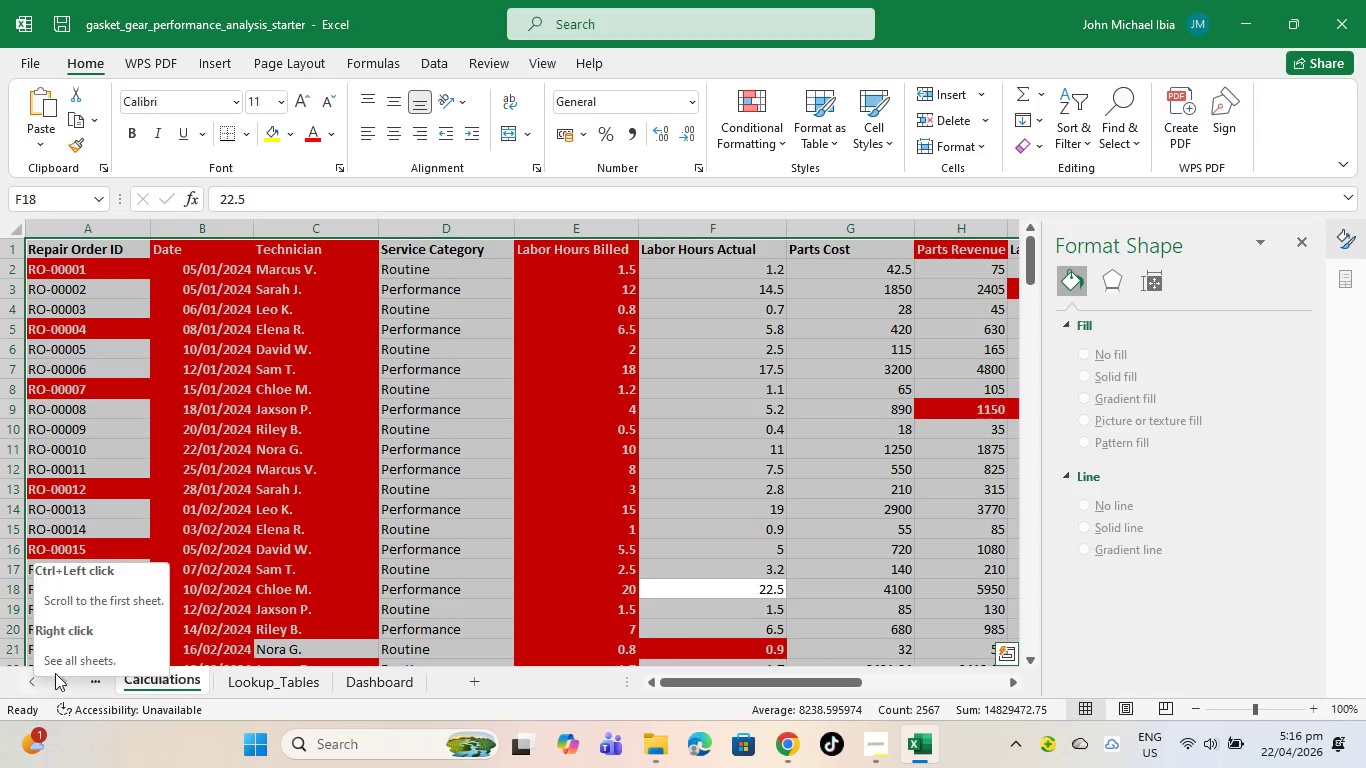 
left_click([379, 552])
 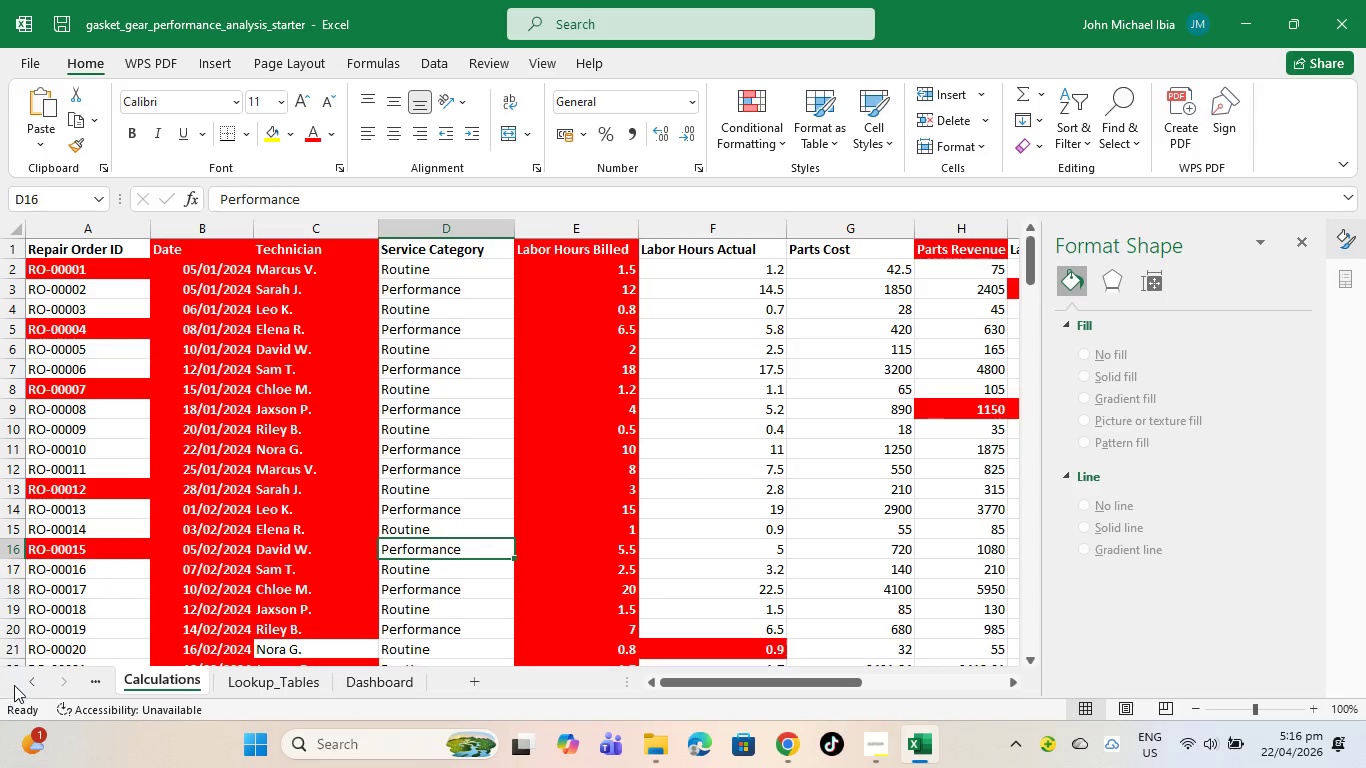 
left_click([32, 685])
 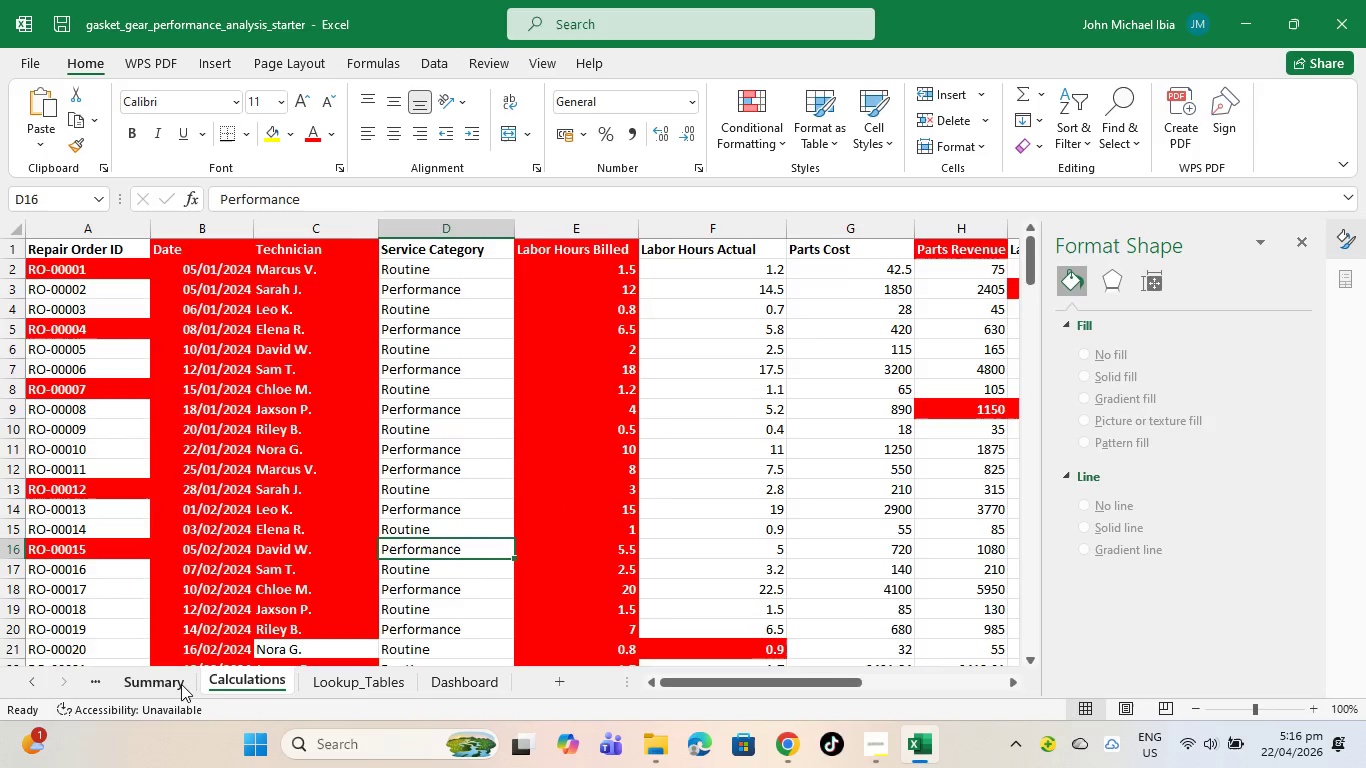 
left_click([181, 684])
 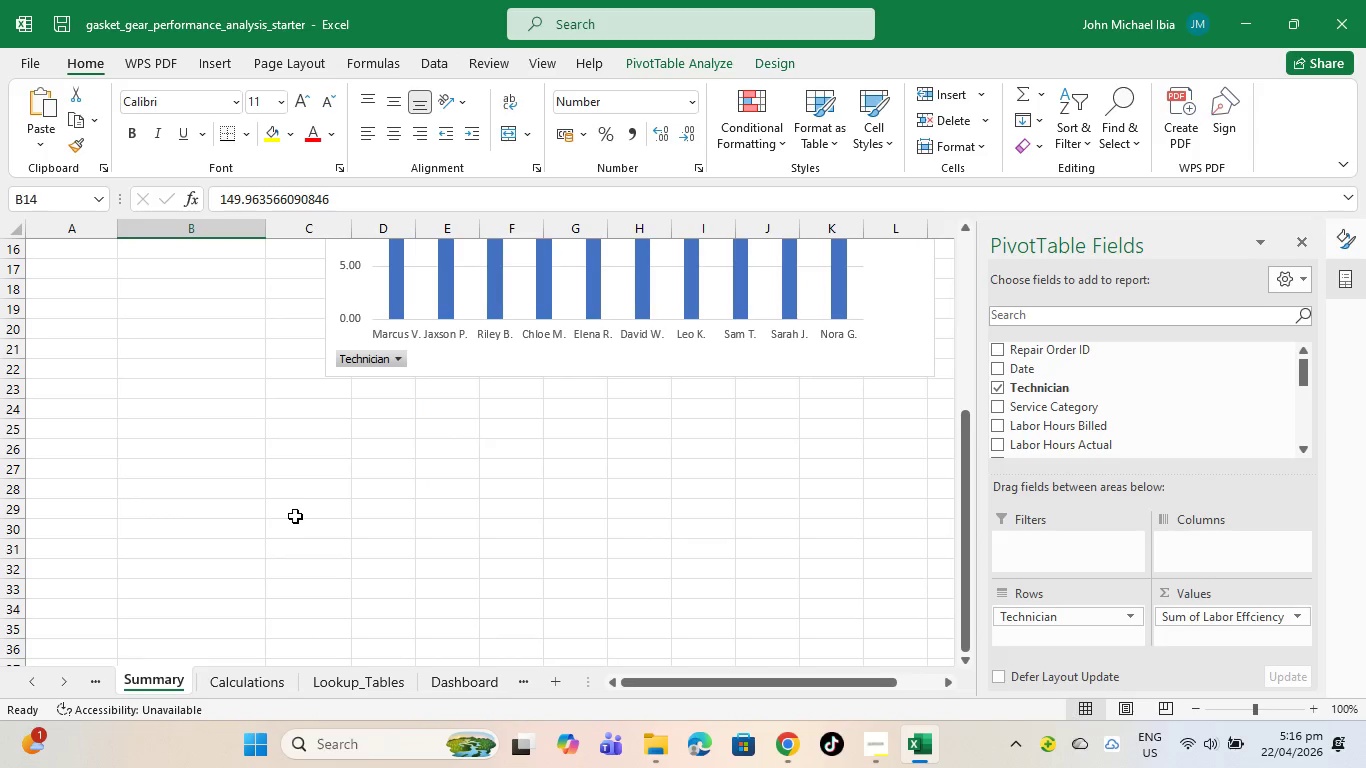 
scroll: coordinate [295, 516], scroll_direction: up, amount: 9.0
 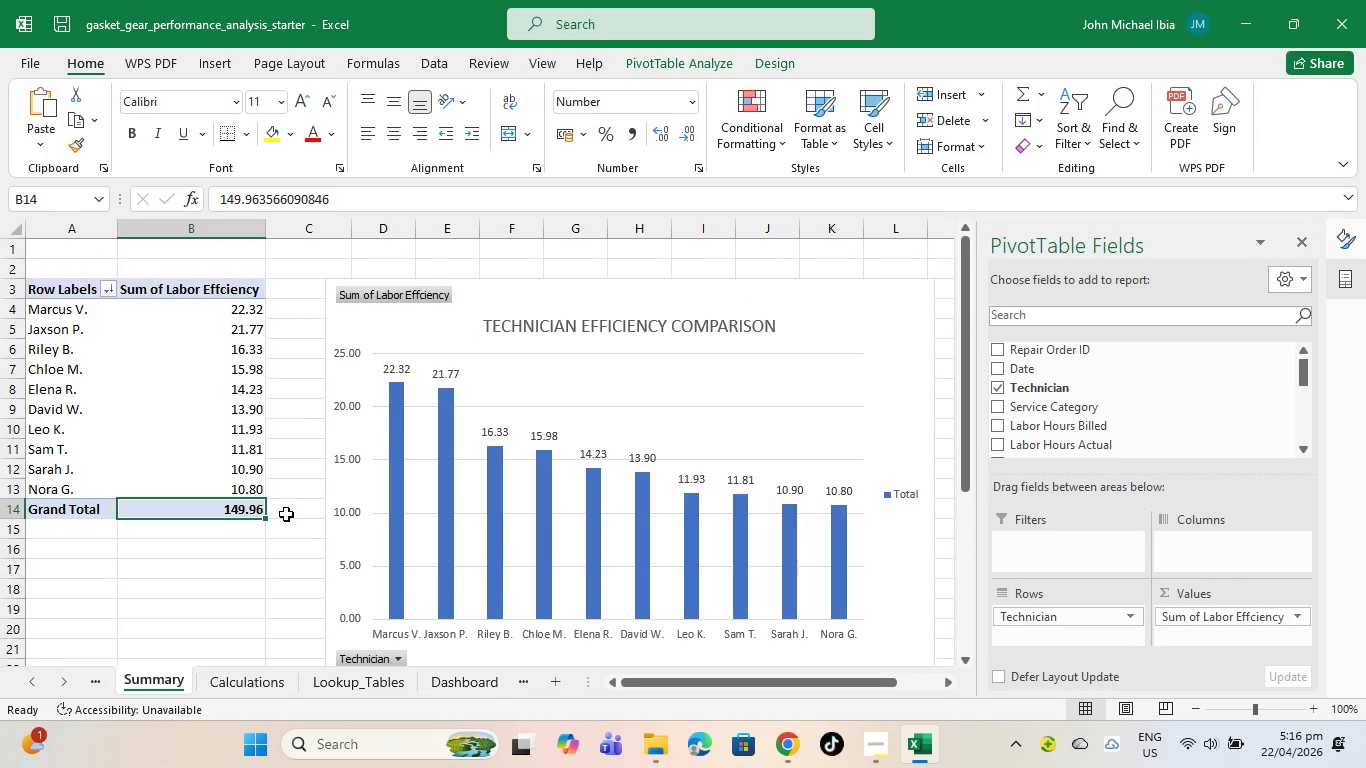 
left_click([275, 536])
 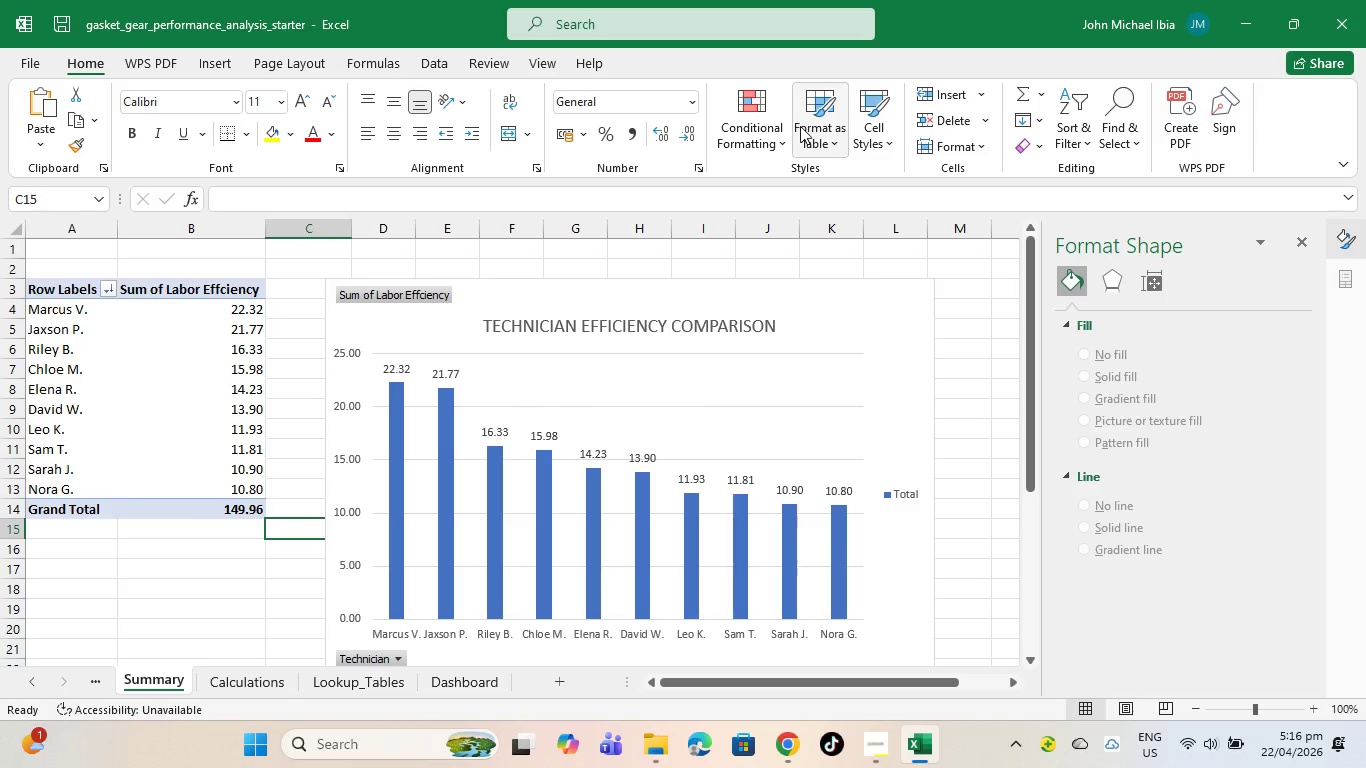 
wait(5.77)
 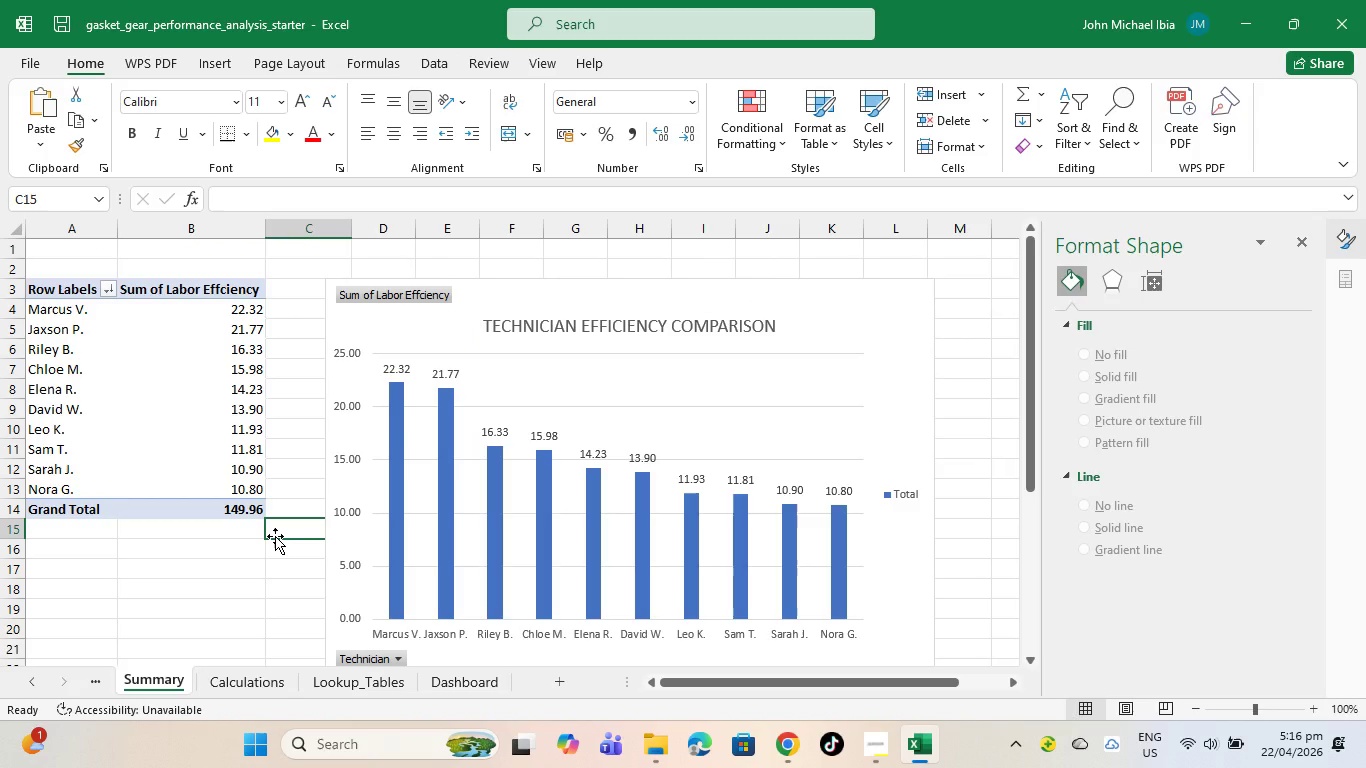 
left_click([207, 70])
 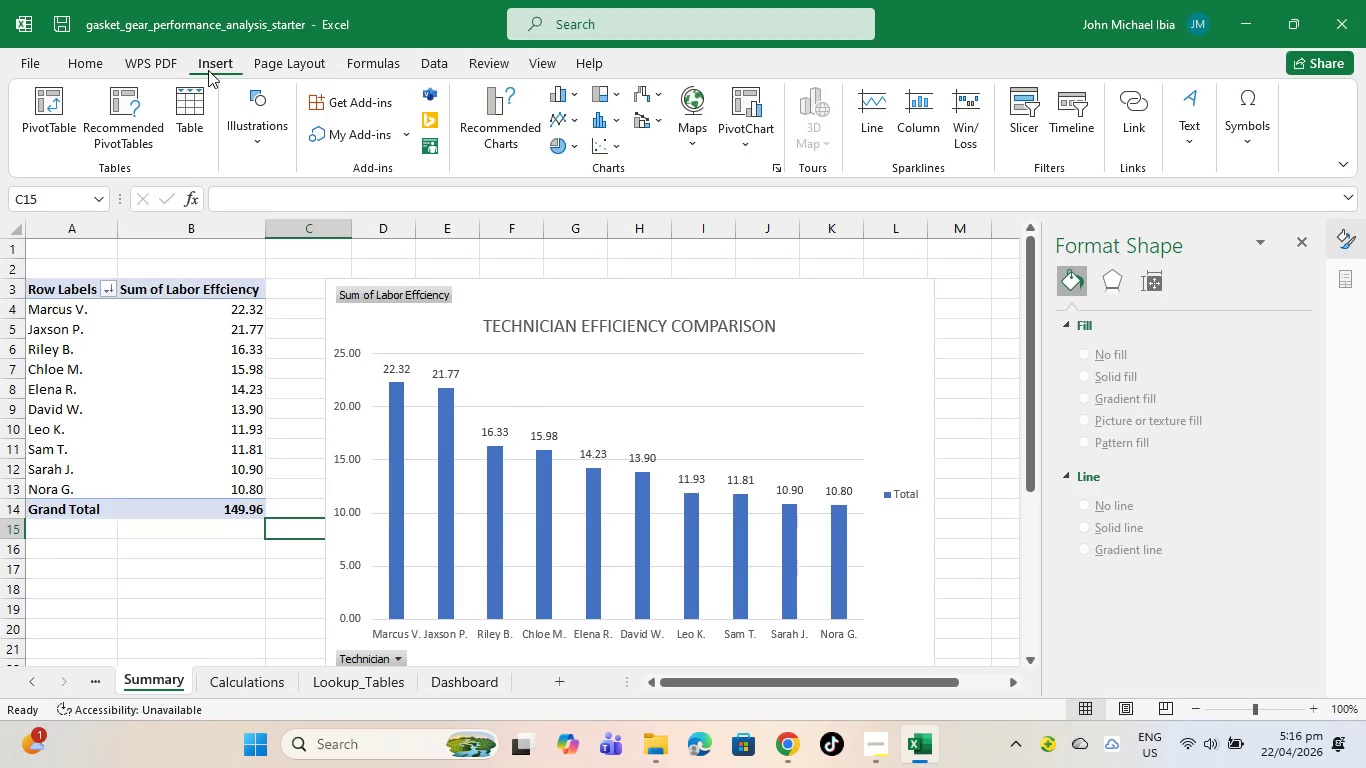 
mouse_move([181, 88])
 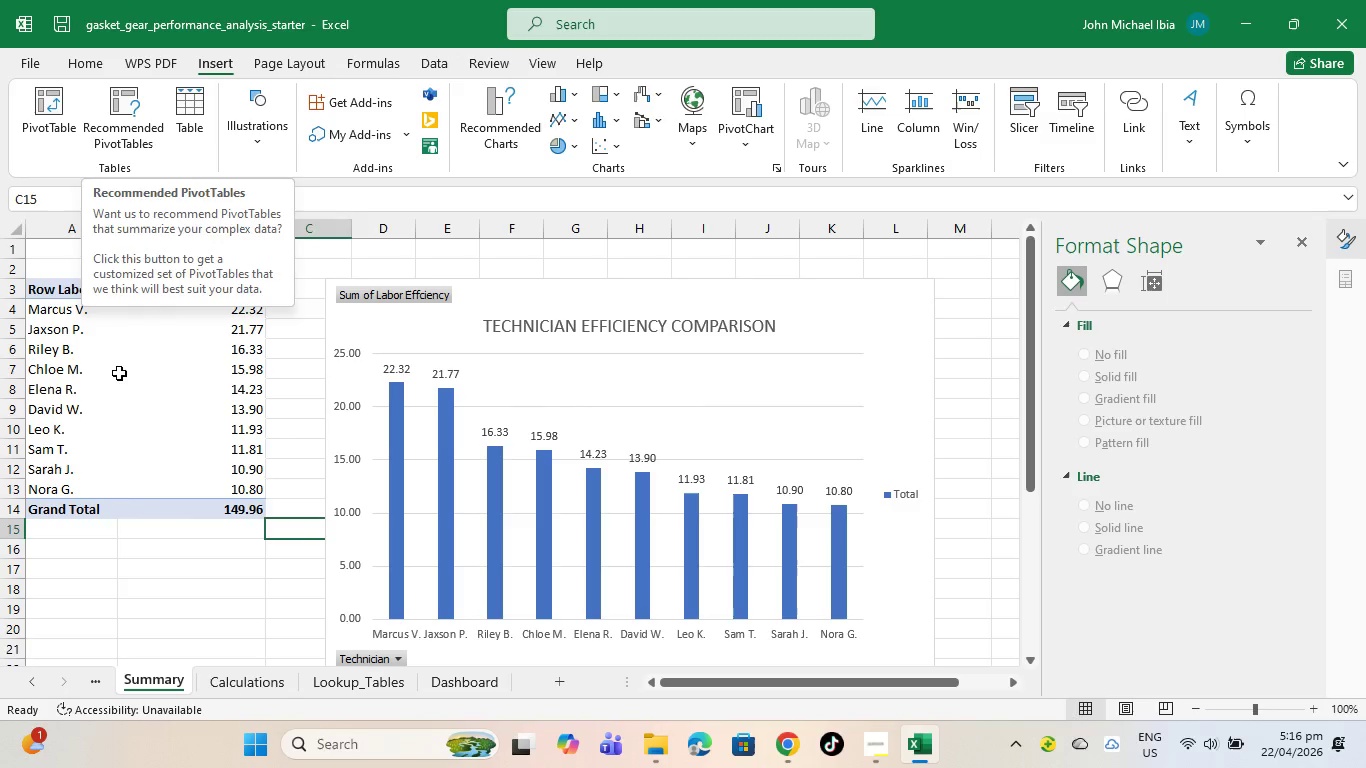 
left_click([116, 375])
 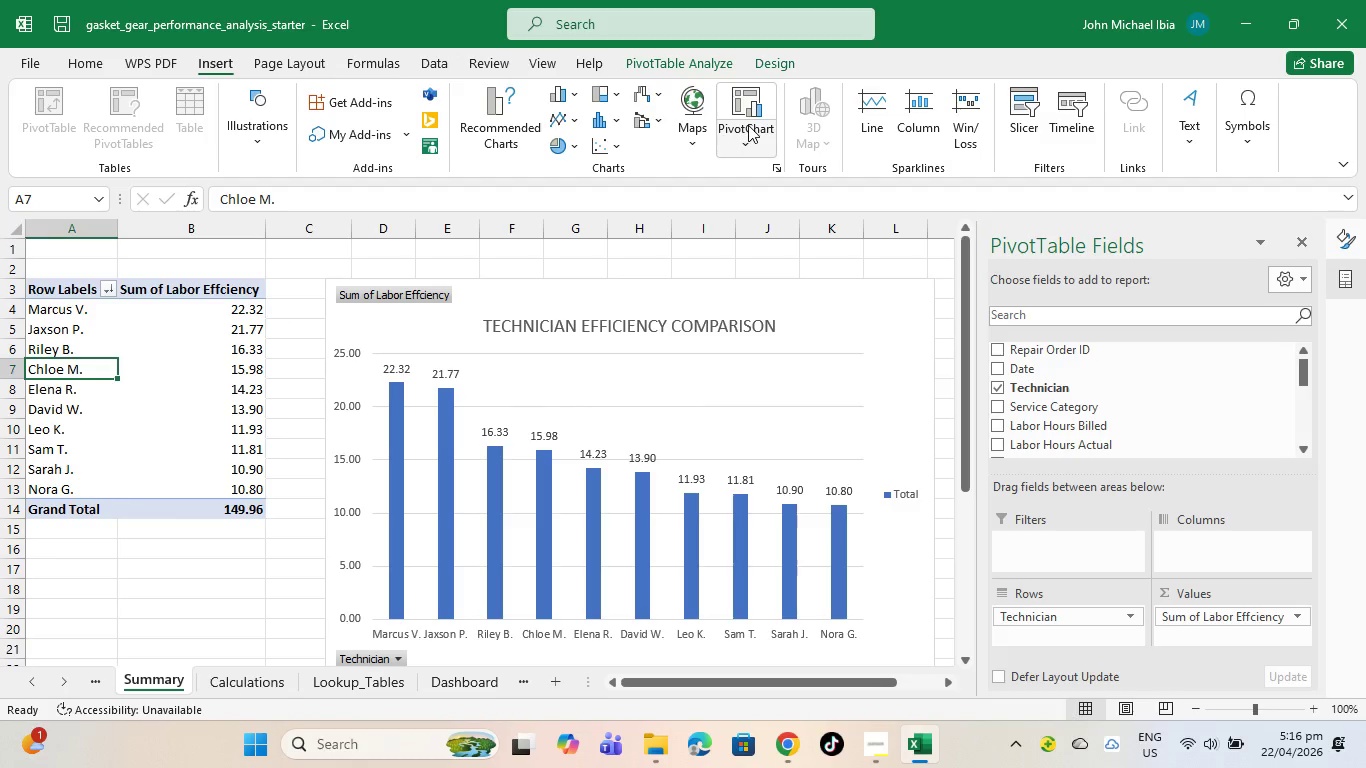 
left_click([748, 125])
 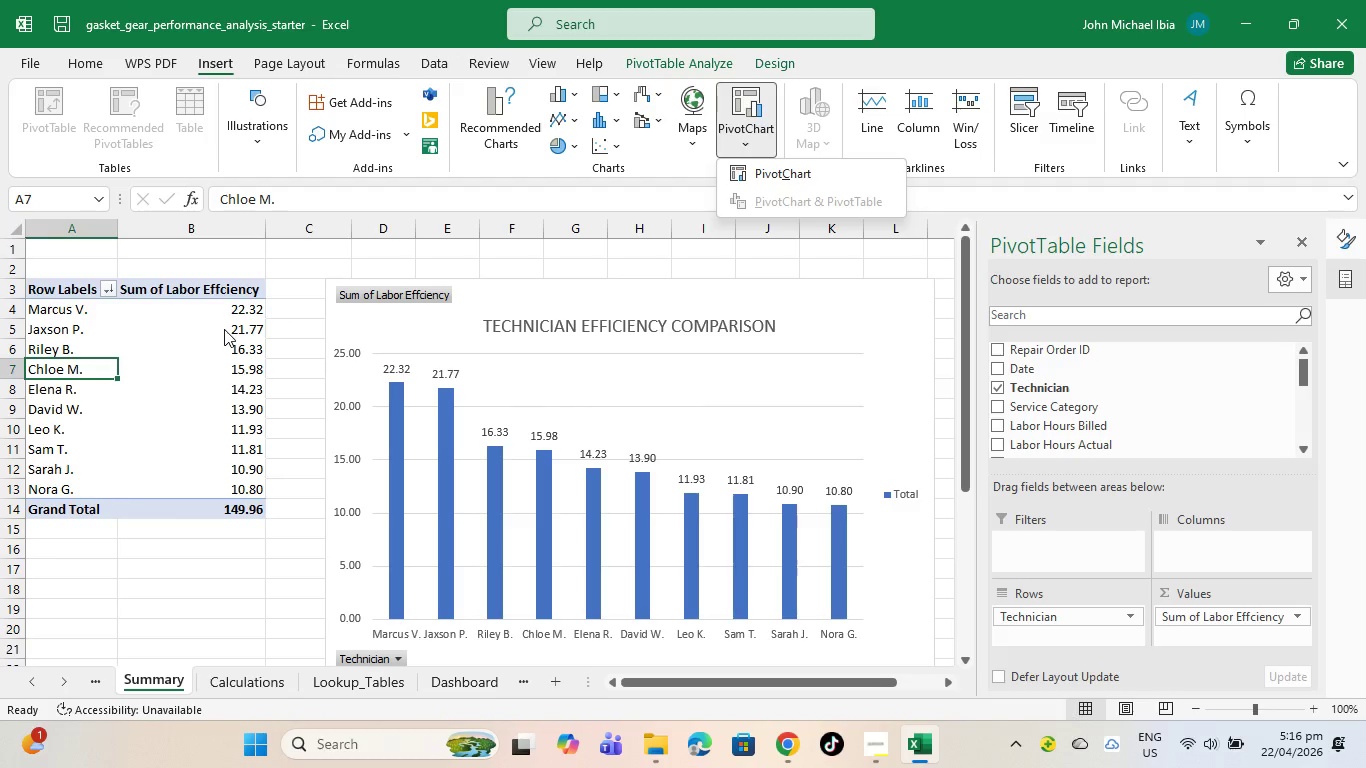 
left_click([102, 374])
 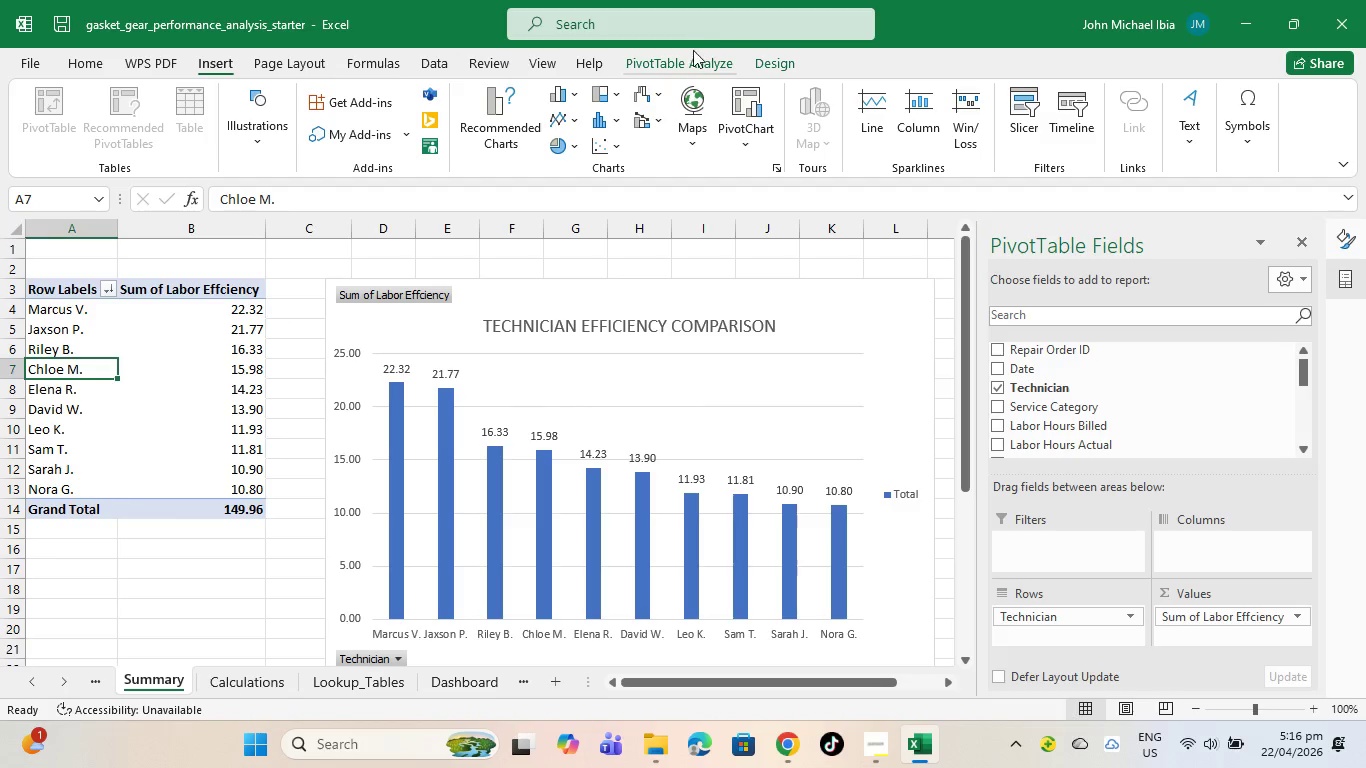 
left_click([686, 56])
 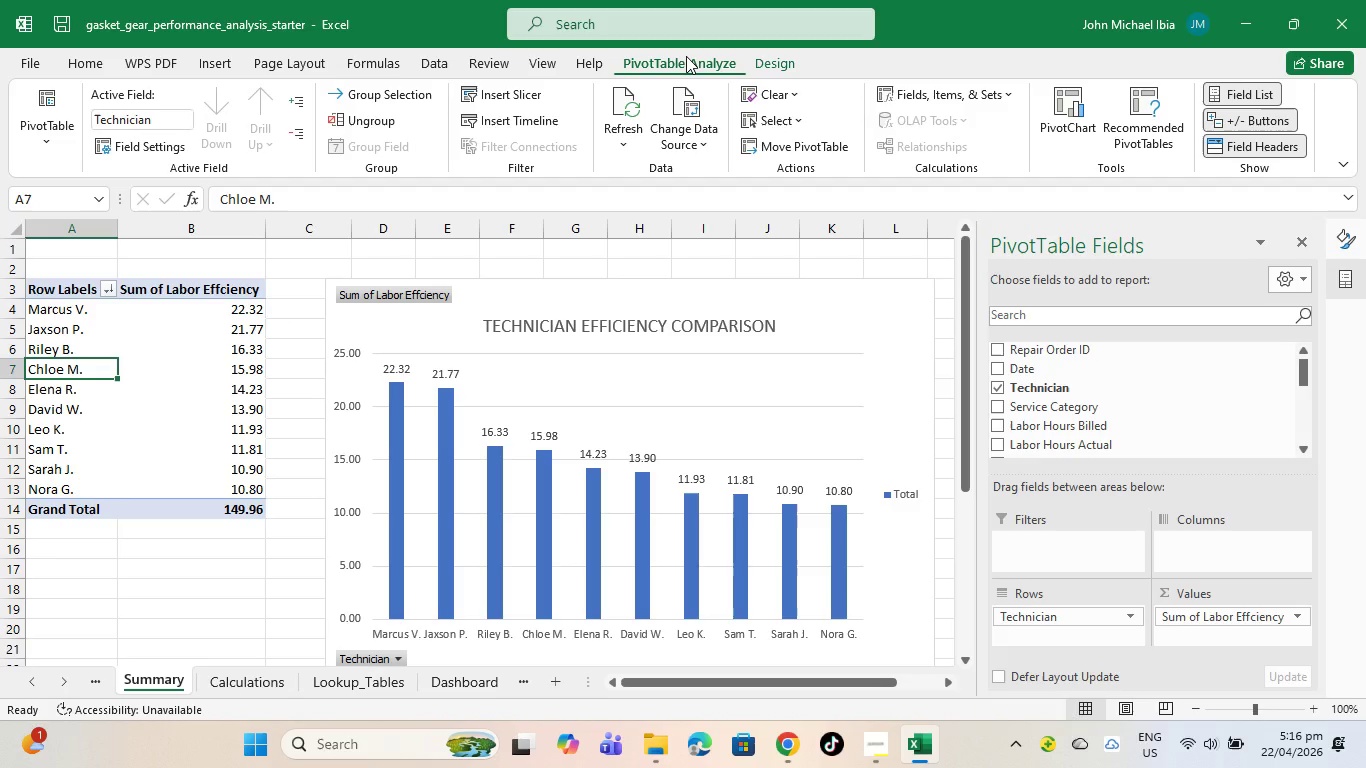 
left_click([686, 56])
 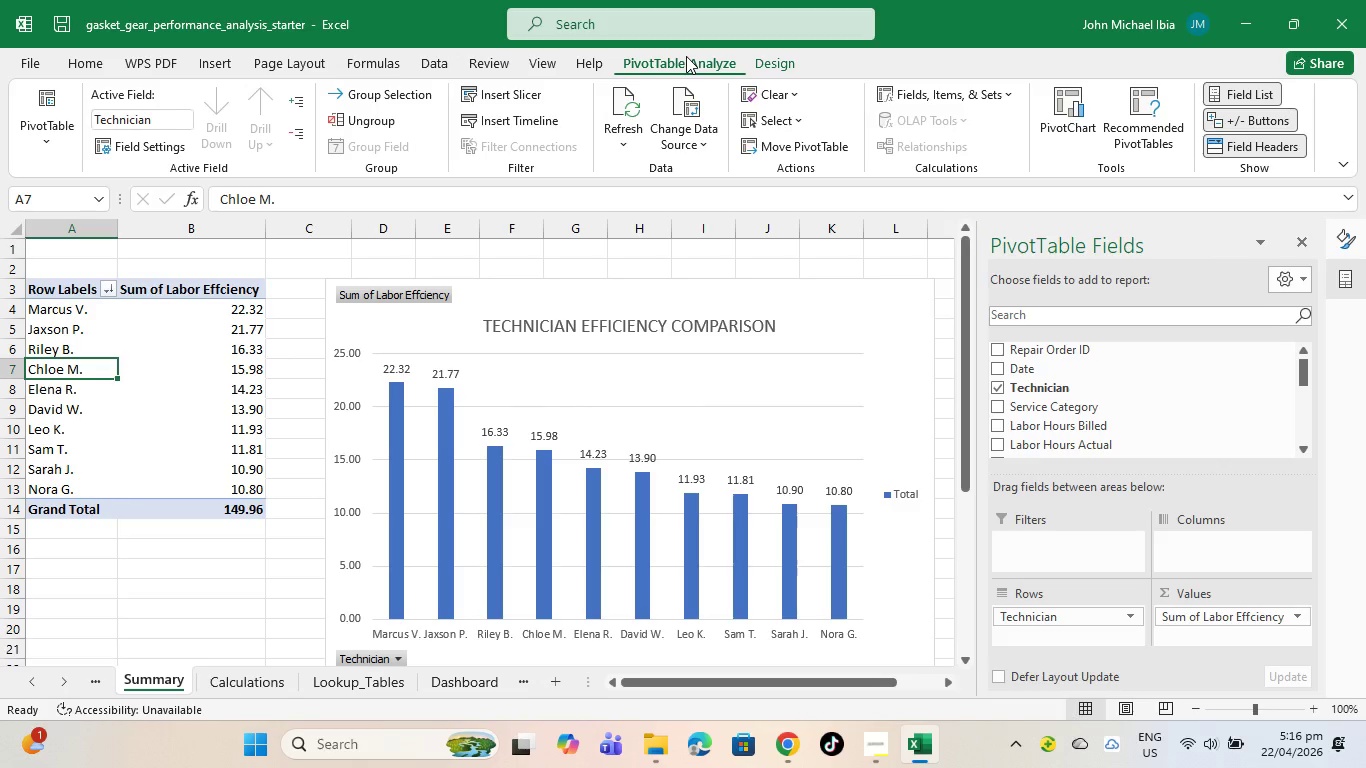 
right_click([686, 56])
 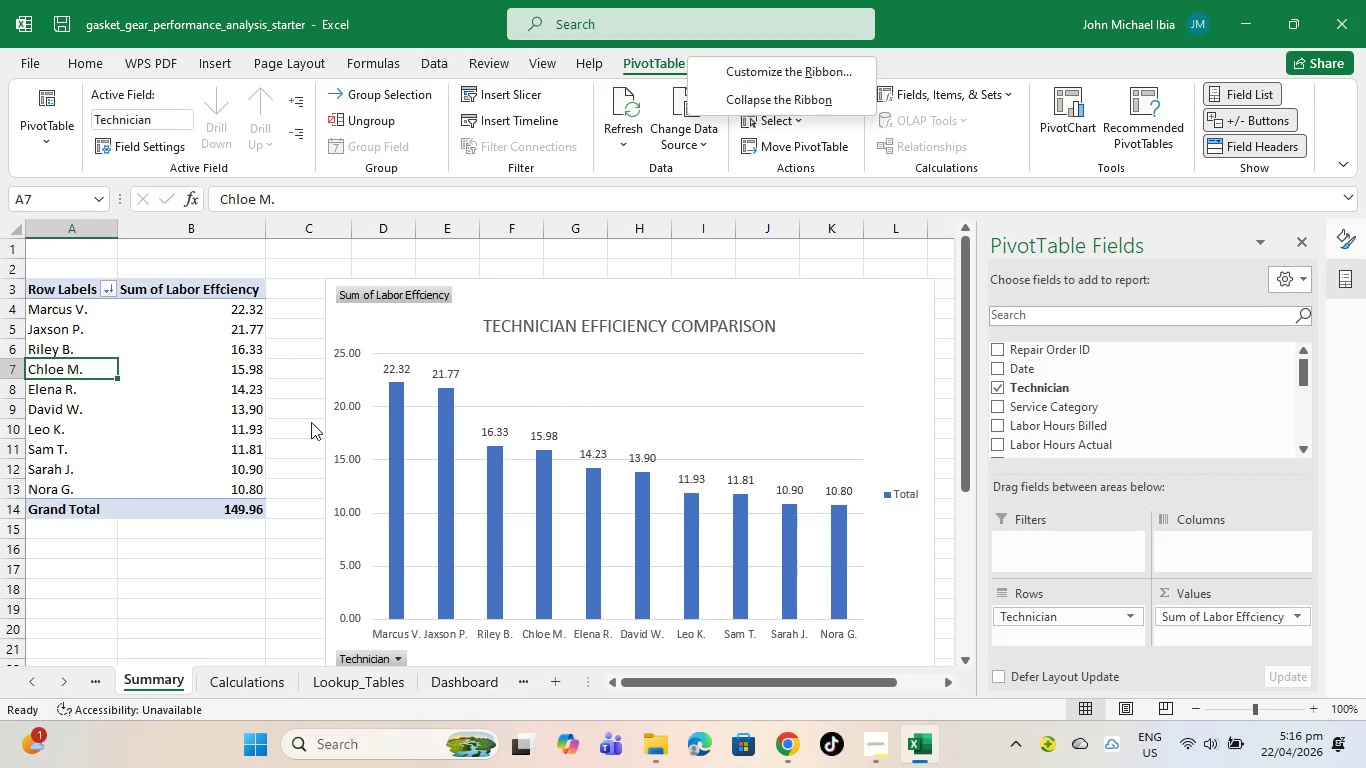 
left_click([269, 504])
 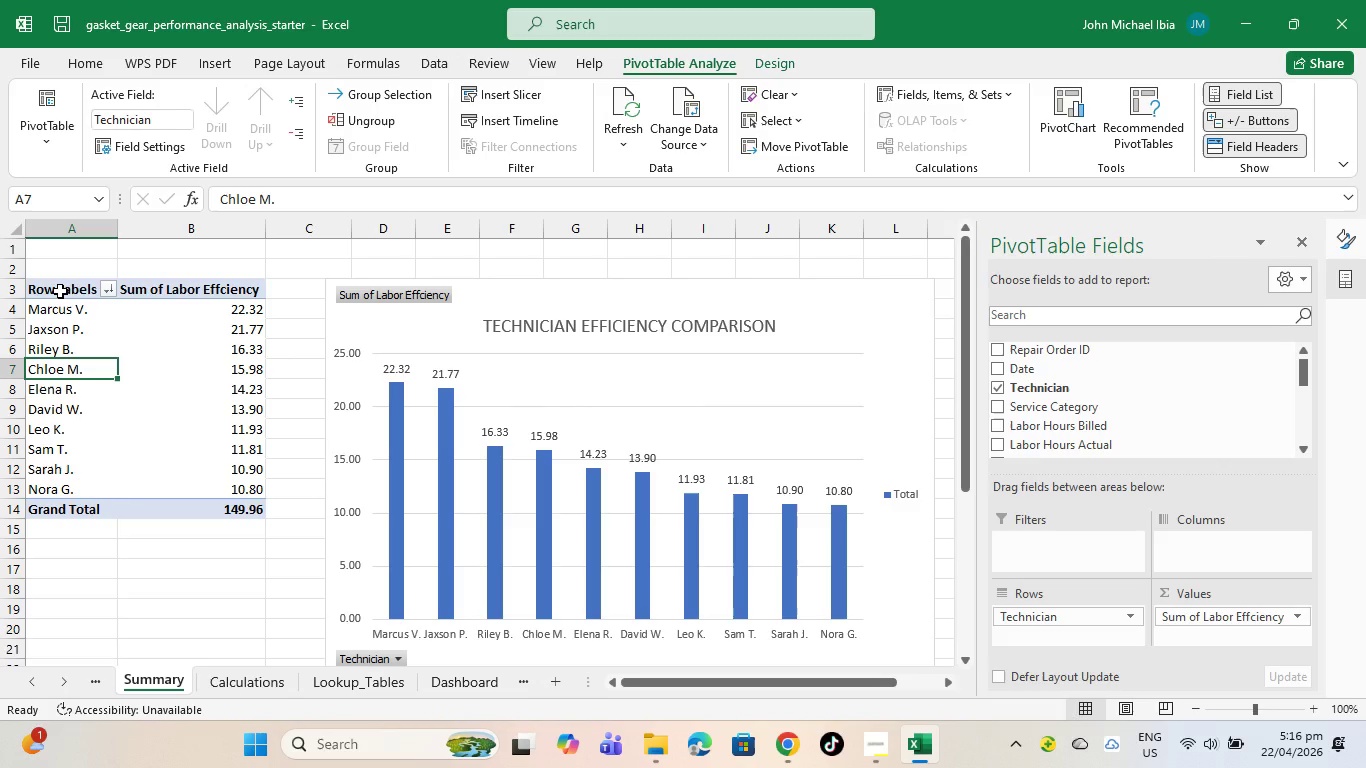 
left_click_drag(start_coordinate=[60, 291], to_coordinate=[221, 526])
 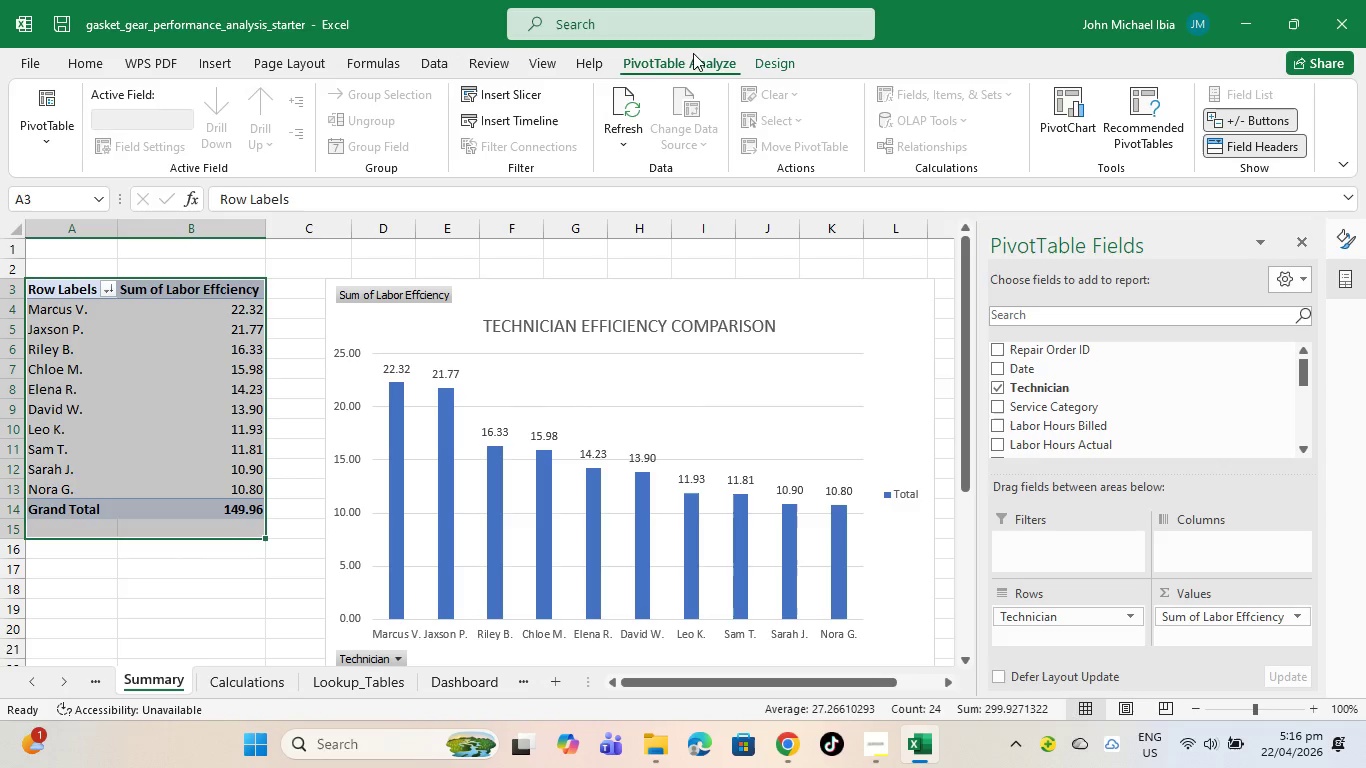 
left_click([693, 53])
 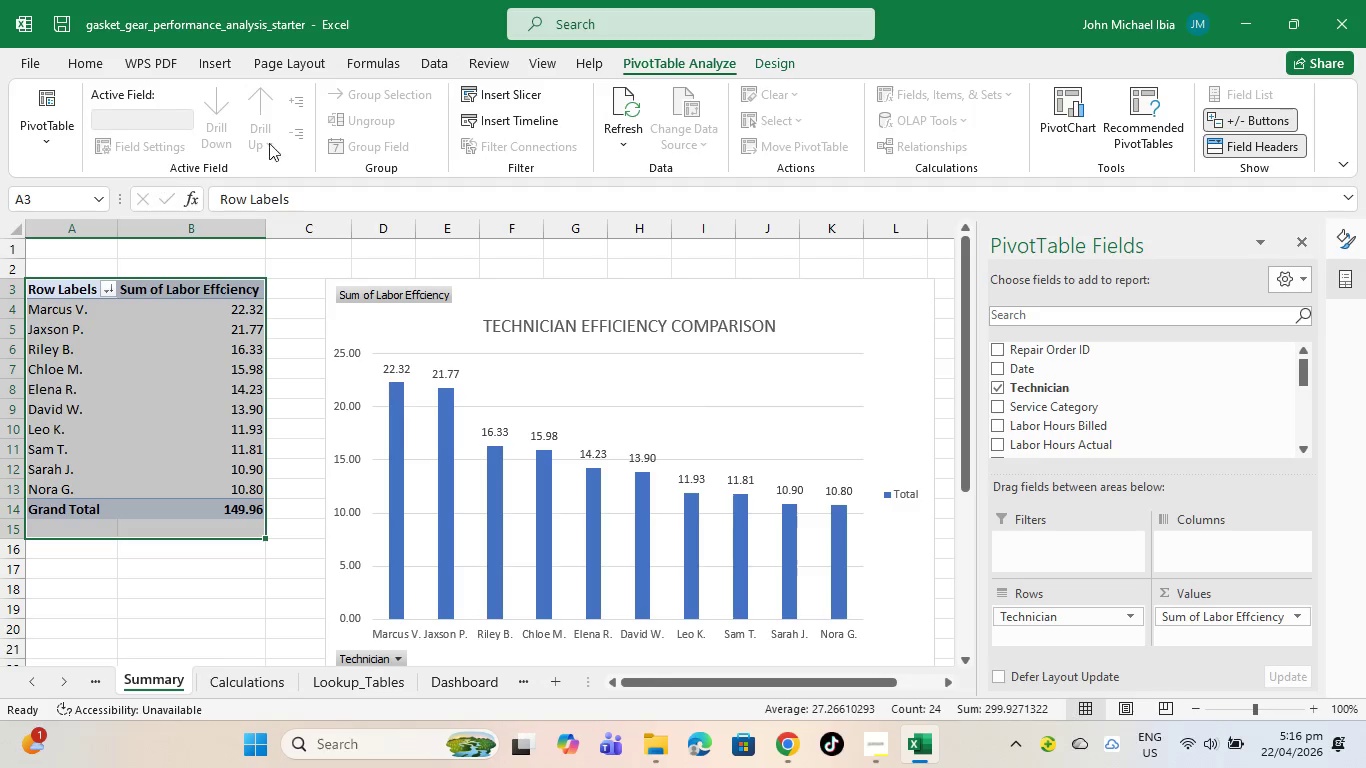 
left_click([521, 94])
 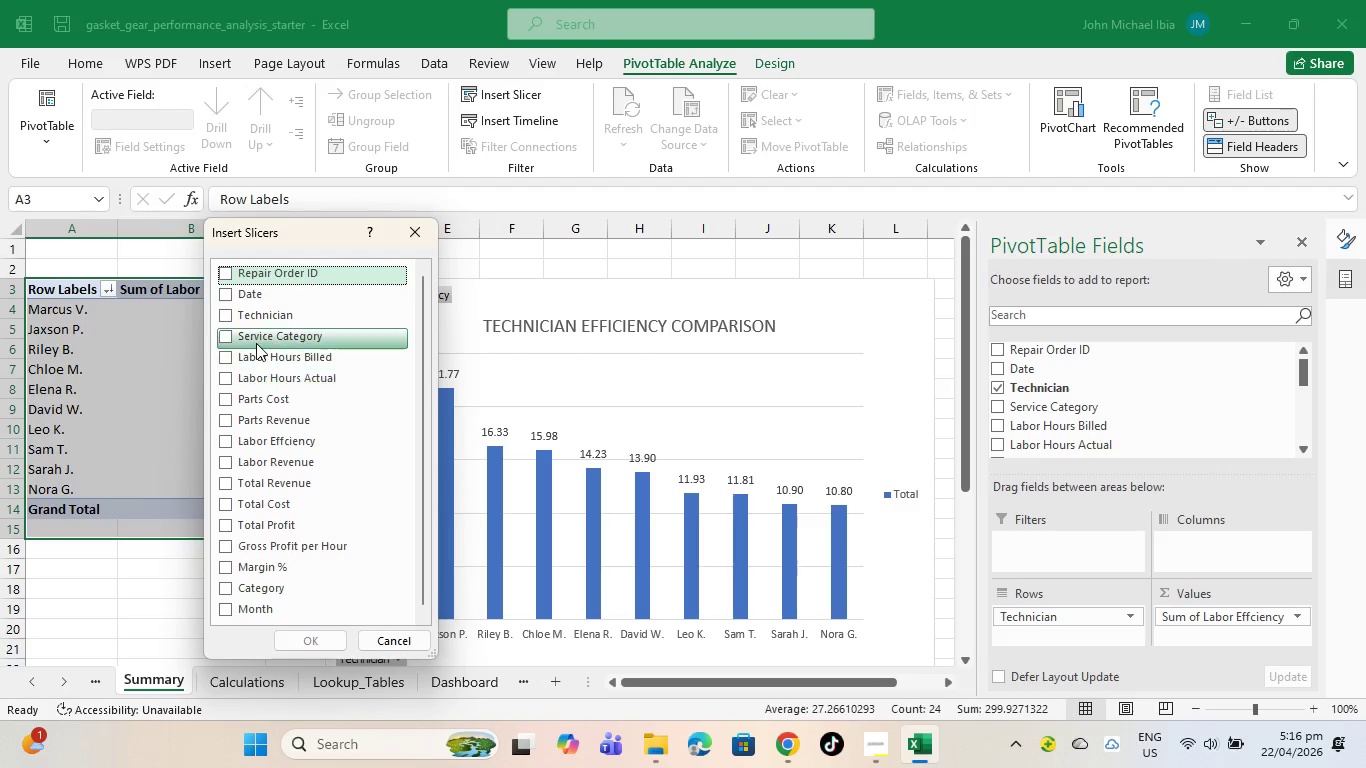 
left_click([256, 343])
 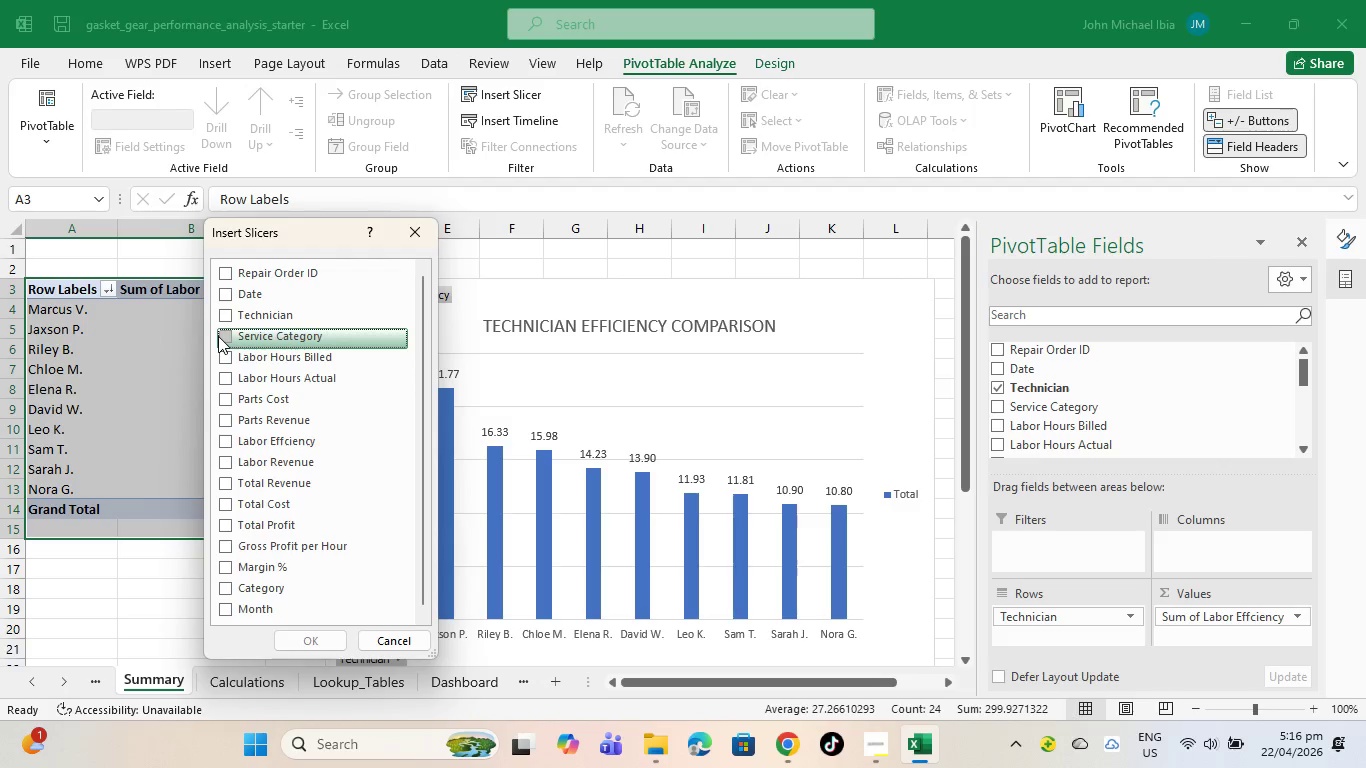 
left_click([221, 336])
 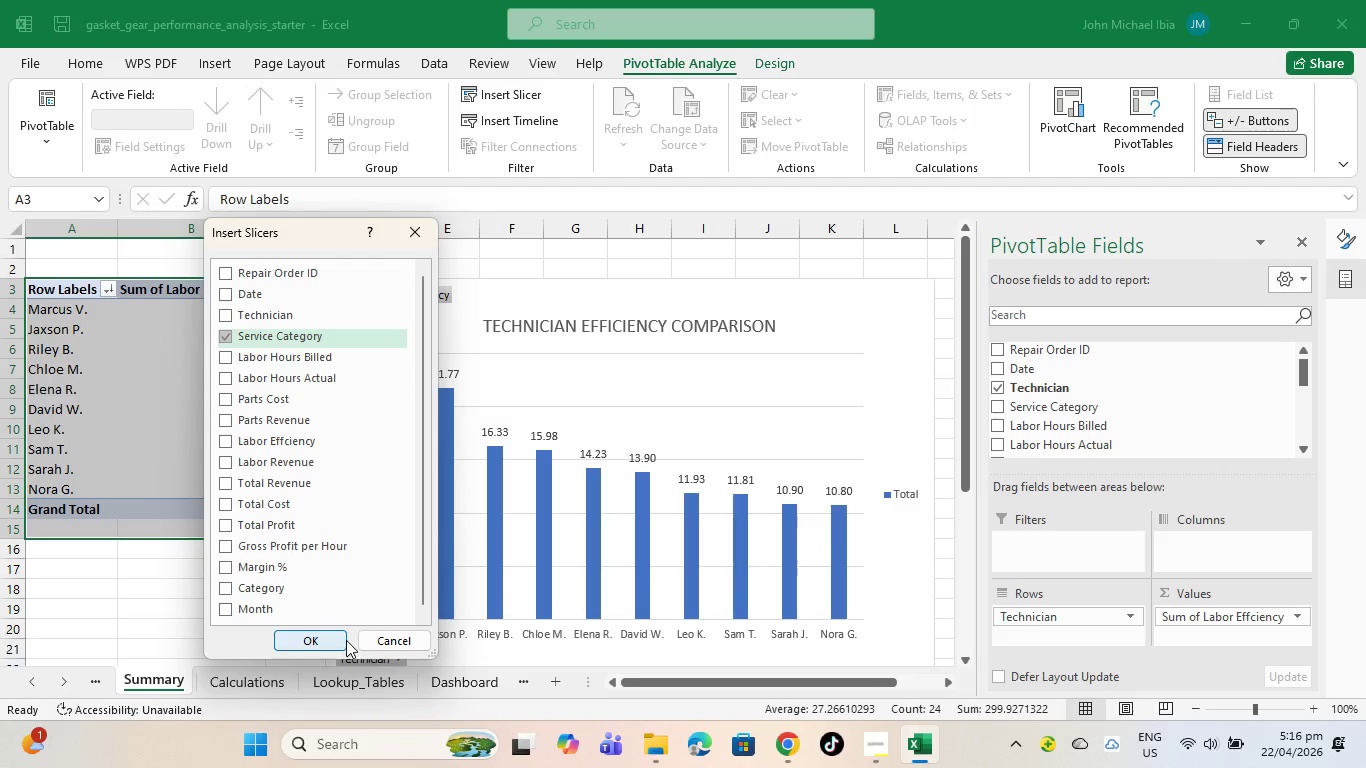 
left_click([345, 640])
 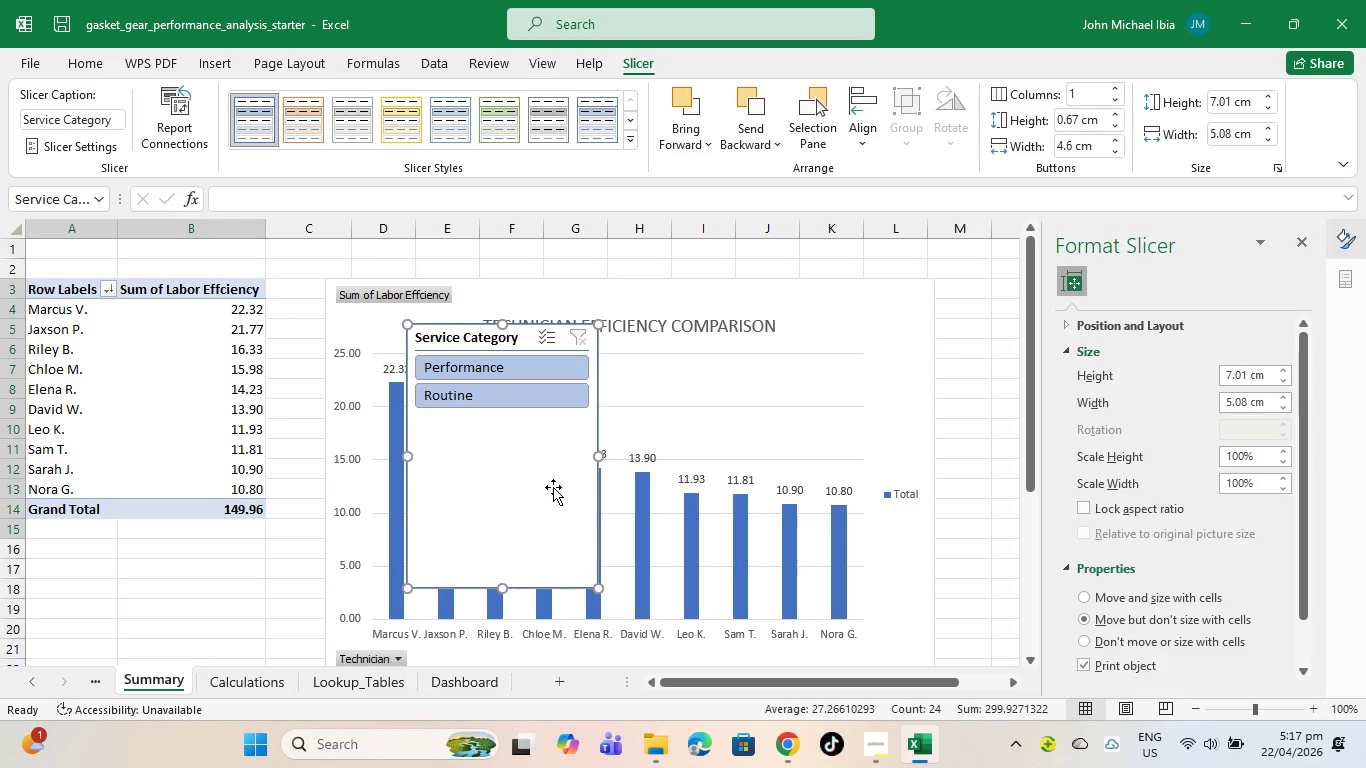 
wait(5.22)
 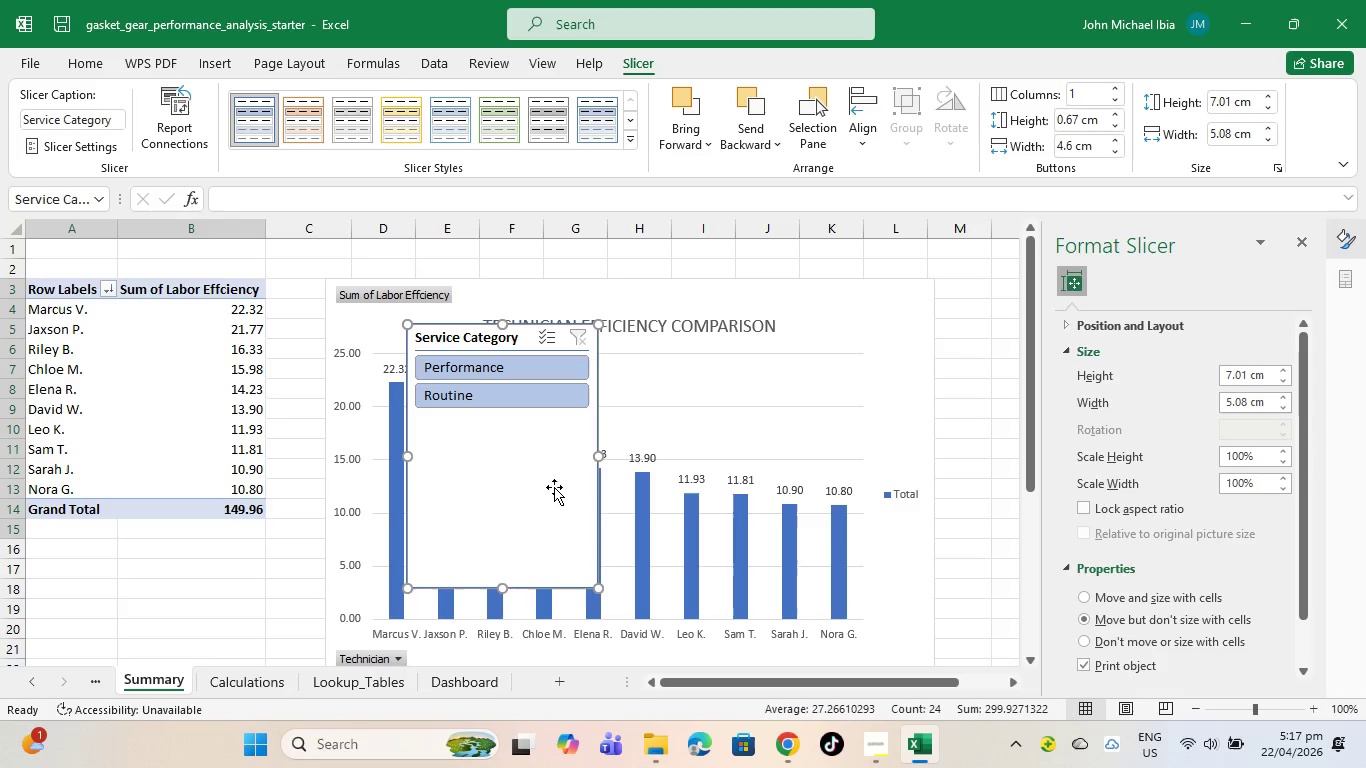 
key(Control+C)
 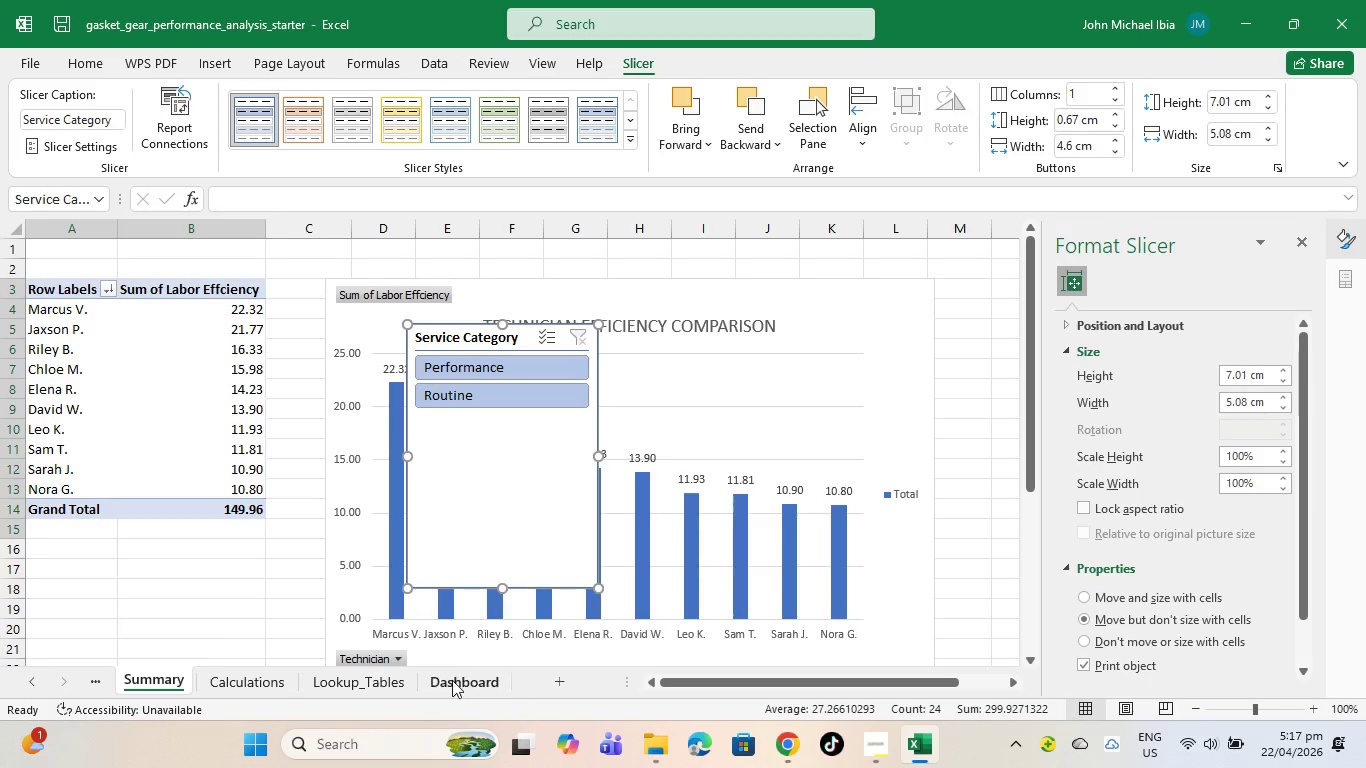 
left_click([451, 679])
 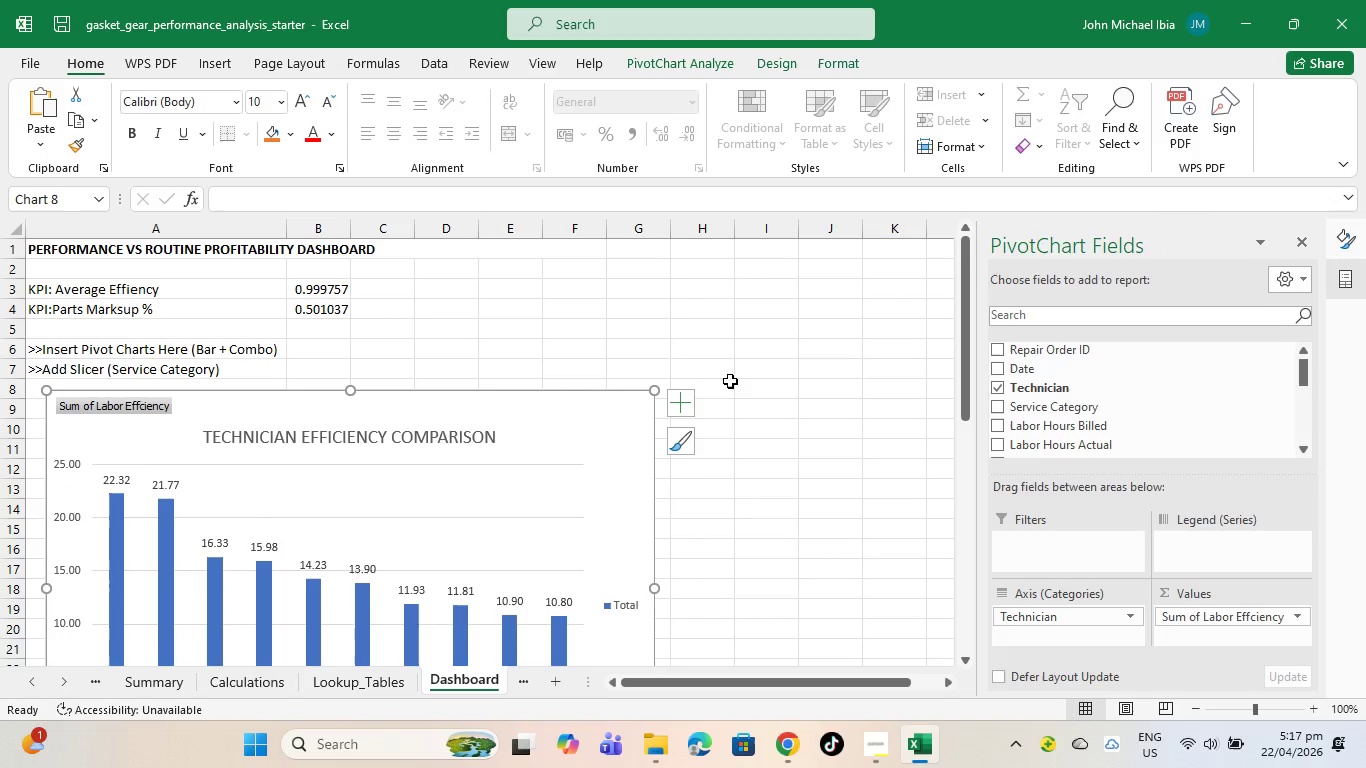 
scroll: coordinate [485, 481], scroll_direction: down, amount: 5.0
 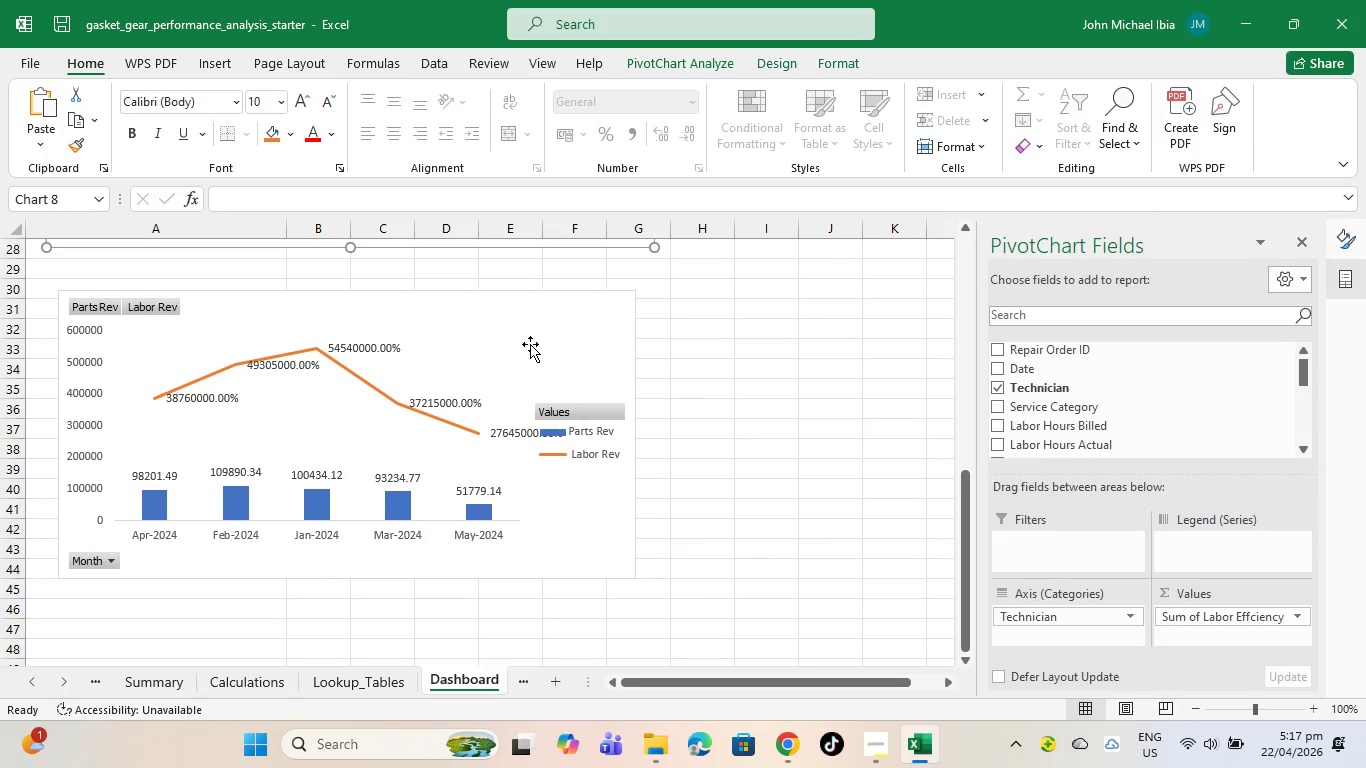 
left_click_drag(start_coordinate=[531, 343], to_coordinate=[524, 526])
 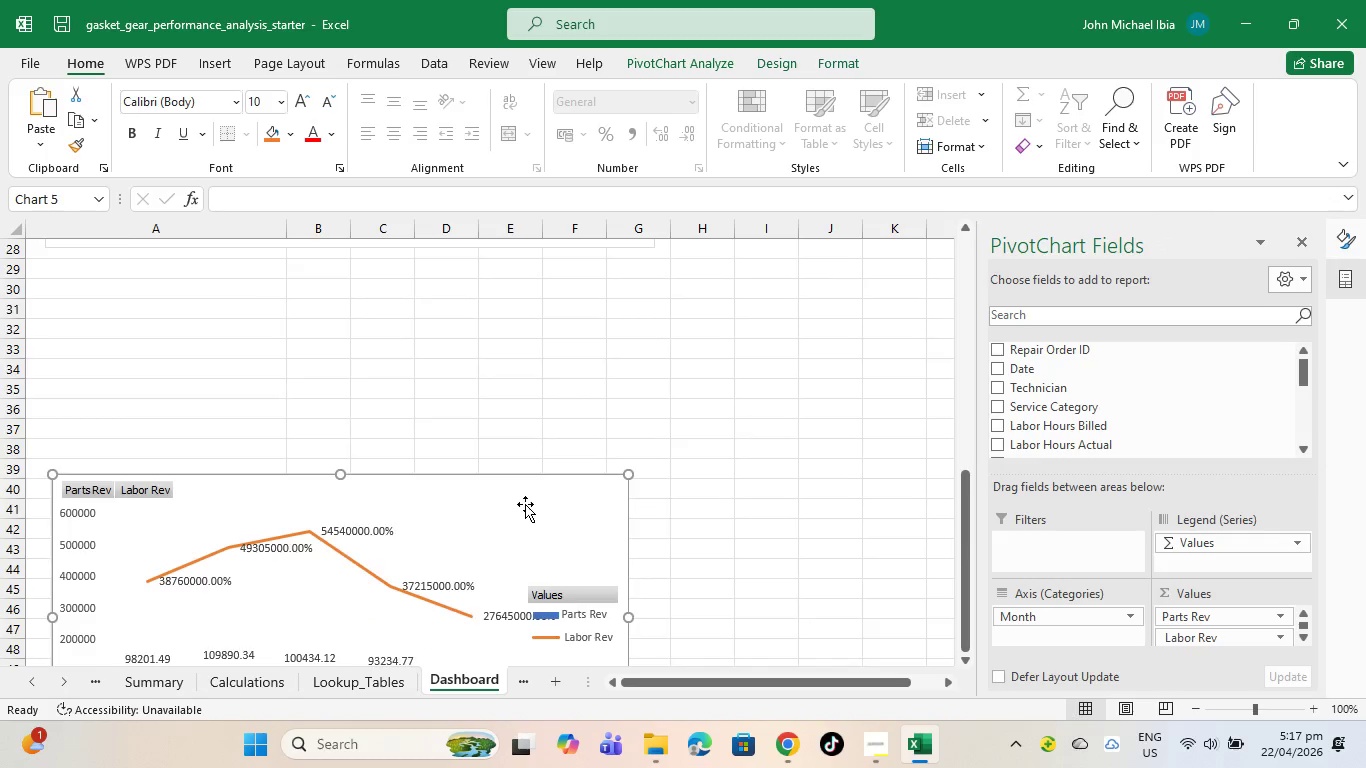 
scroll: coordinate [525, 504], scroll_direction: up, amount: 4.0
 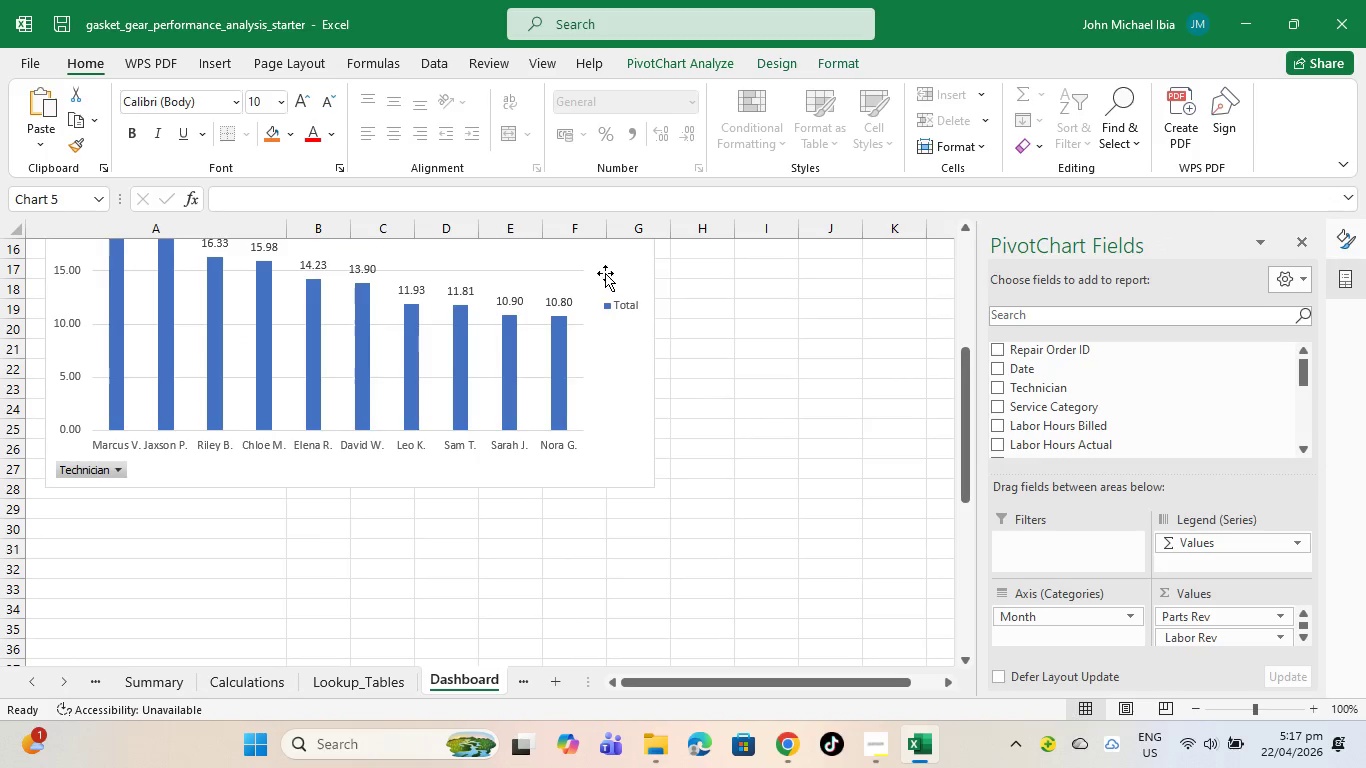 
left_click_drag(start_coordinate=[608, 271], to_coordinate=[575, 463])
 